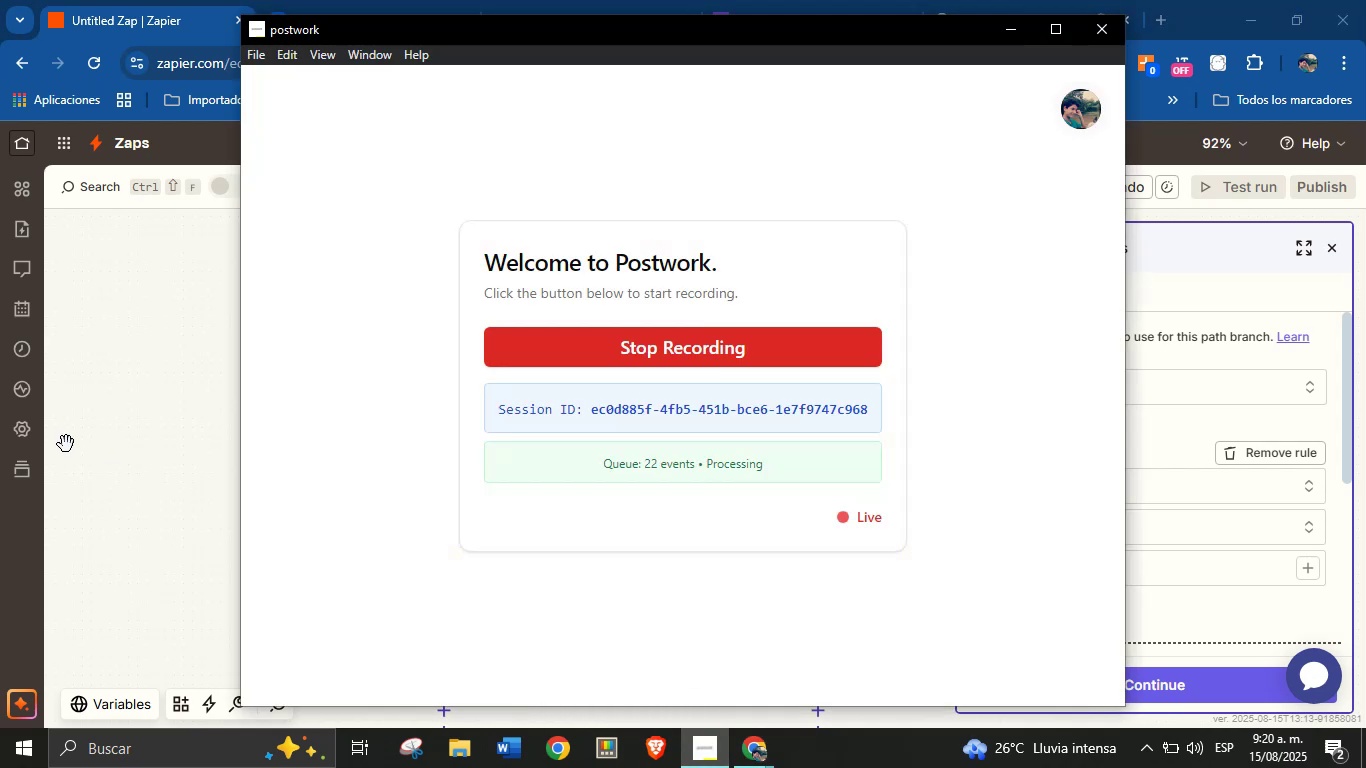 
left_click([95, 447])
 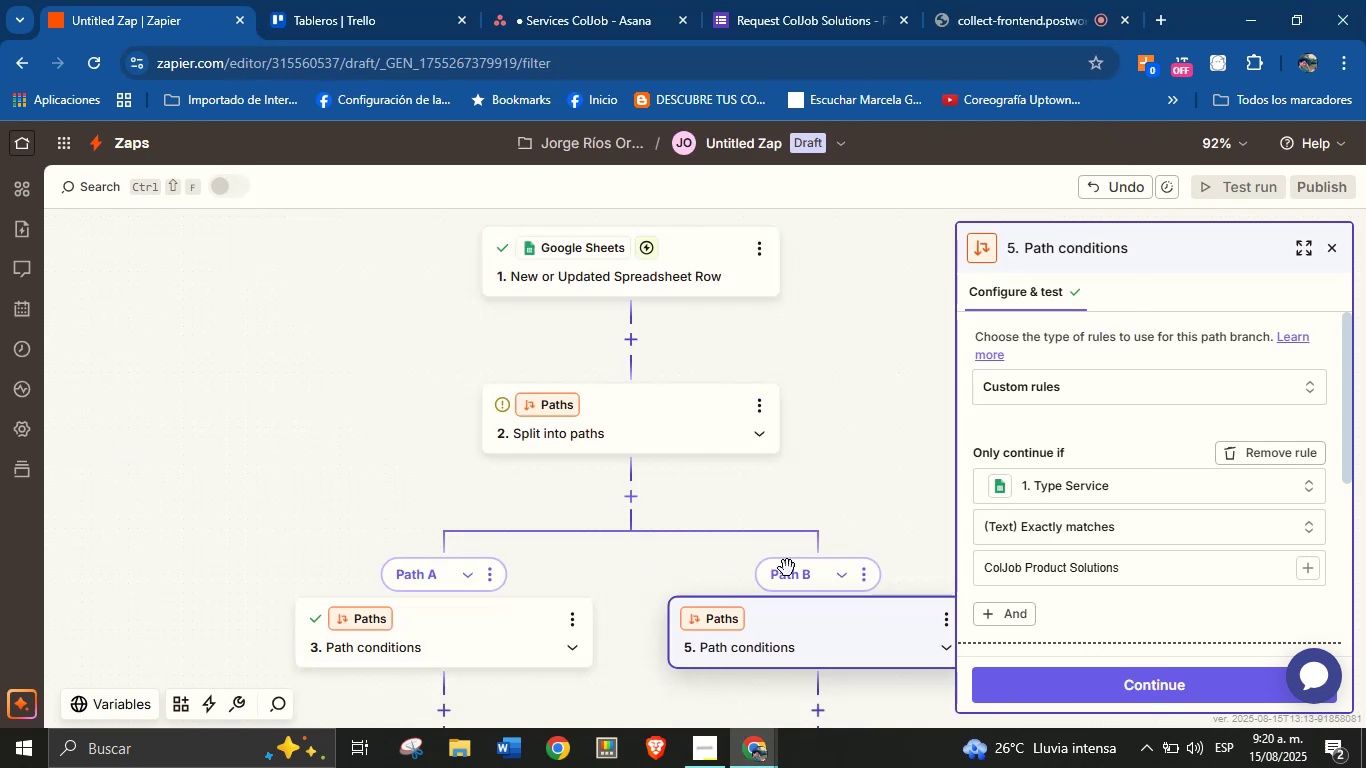 
scroll: coordinate [1134, 550], scroll_direction: down, amount: 4.0
 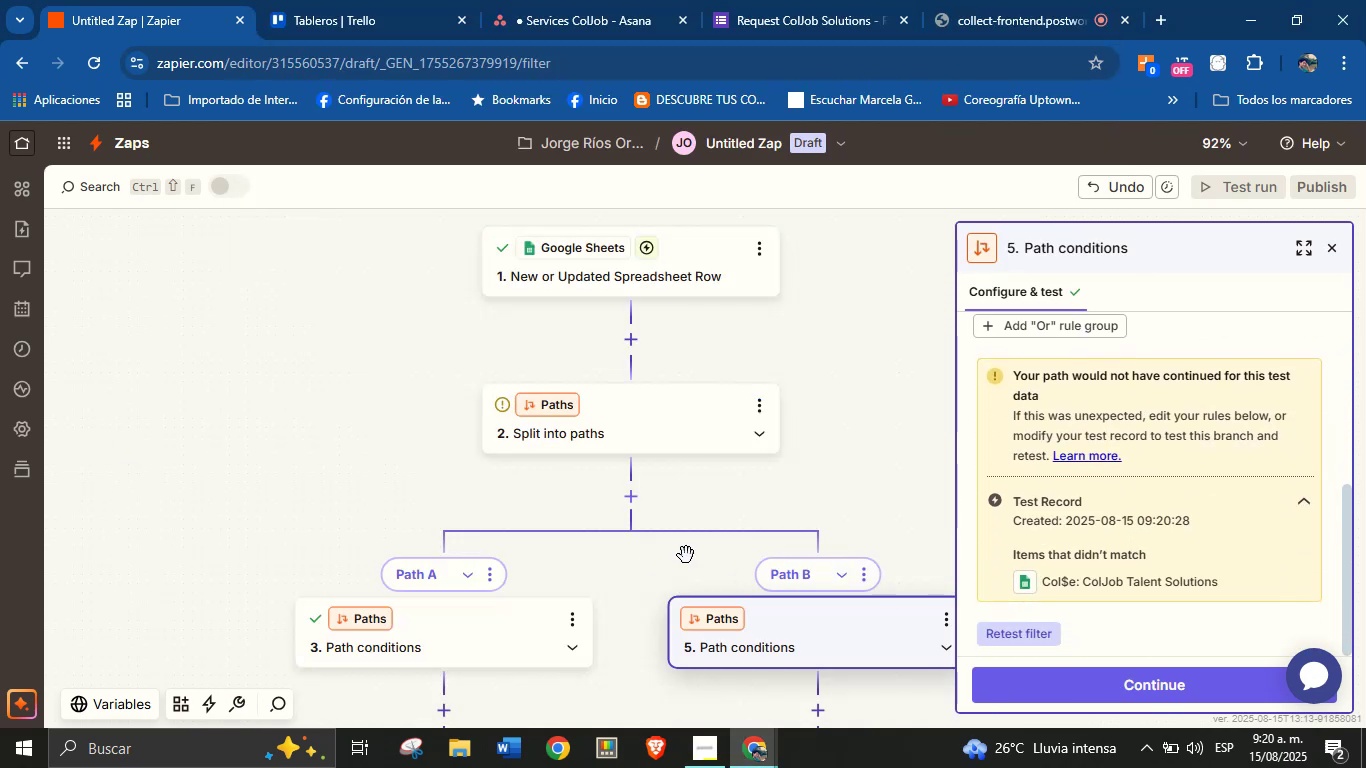 
left_click_drag(start_coordinate=[647, 597], to_coordinate=[634, 399])
 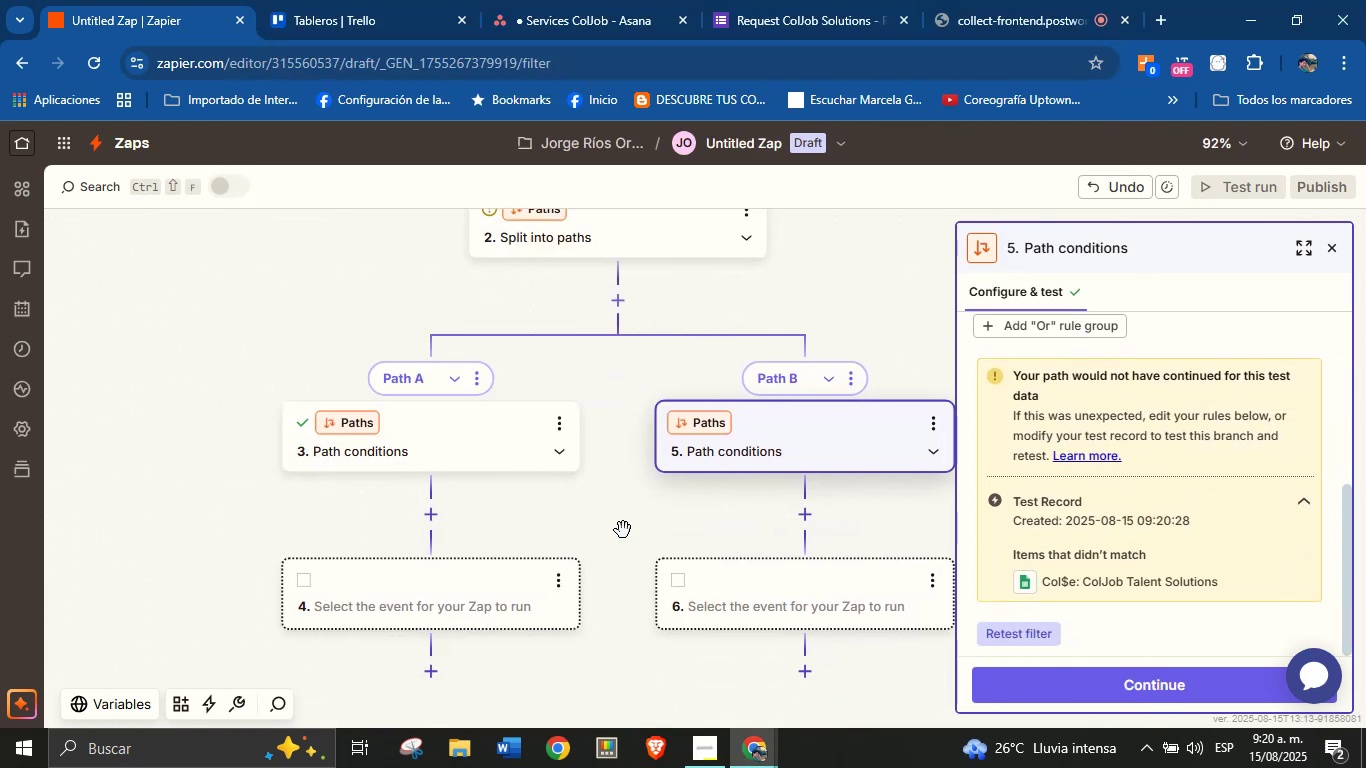 
left_click_drag(start_coordinate=[626, 554], to_coordinate=[625, 497])
 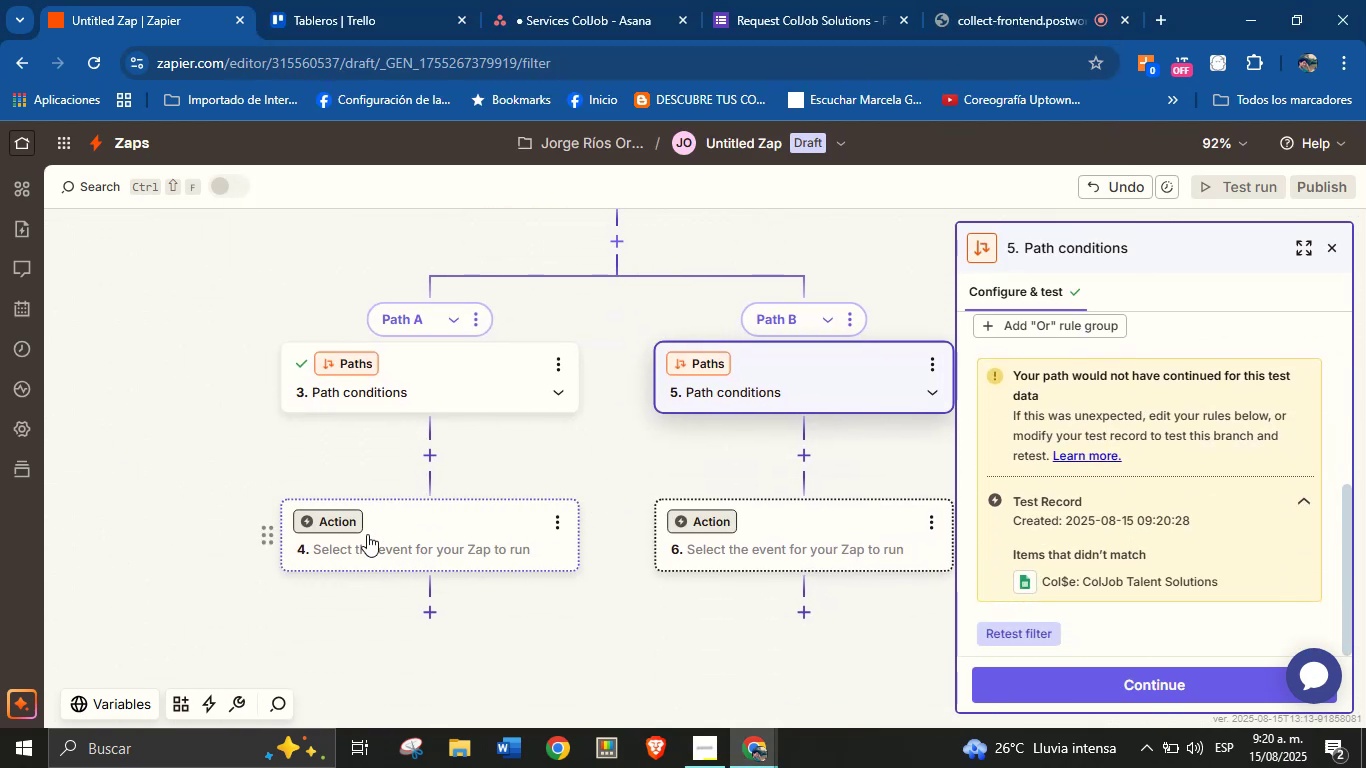 
left_click([333, 523])
 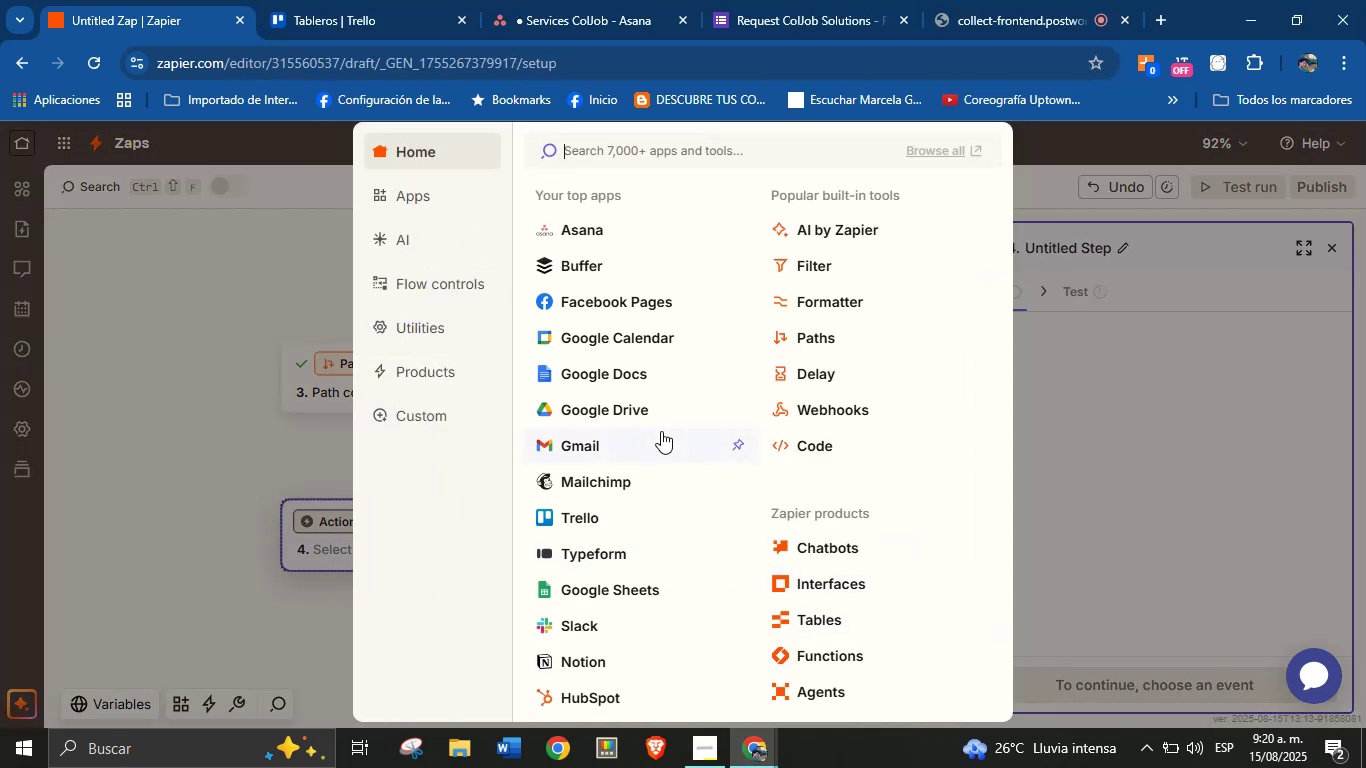 
left_click([287, 433])
 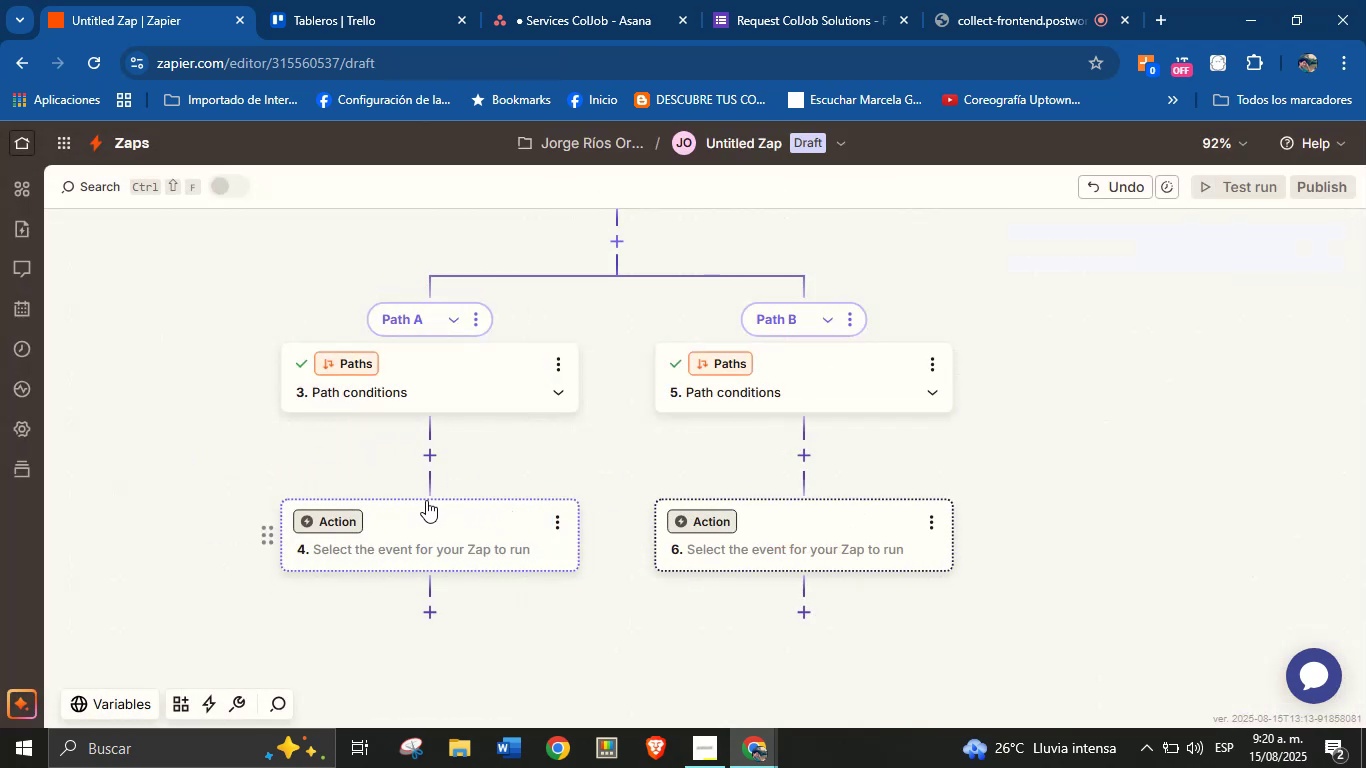 
wait(12.54)
 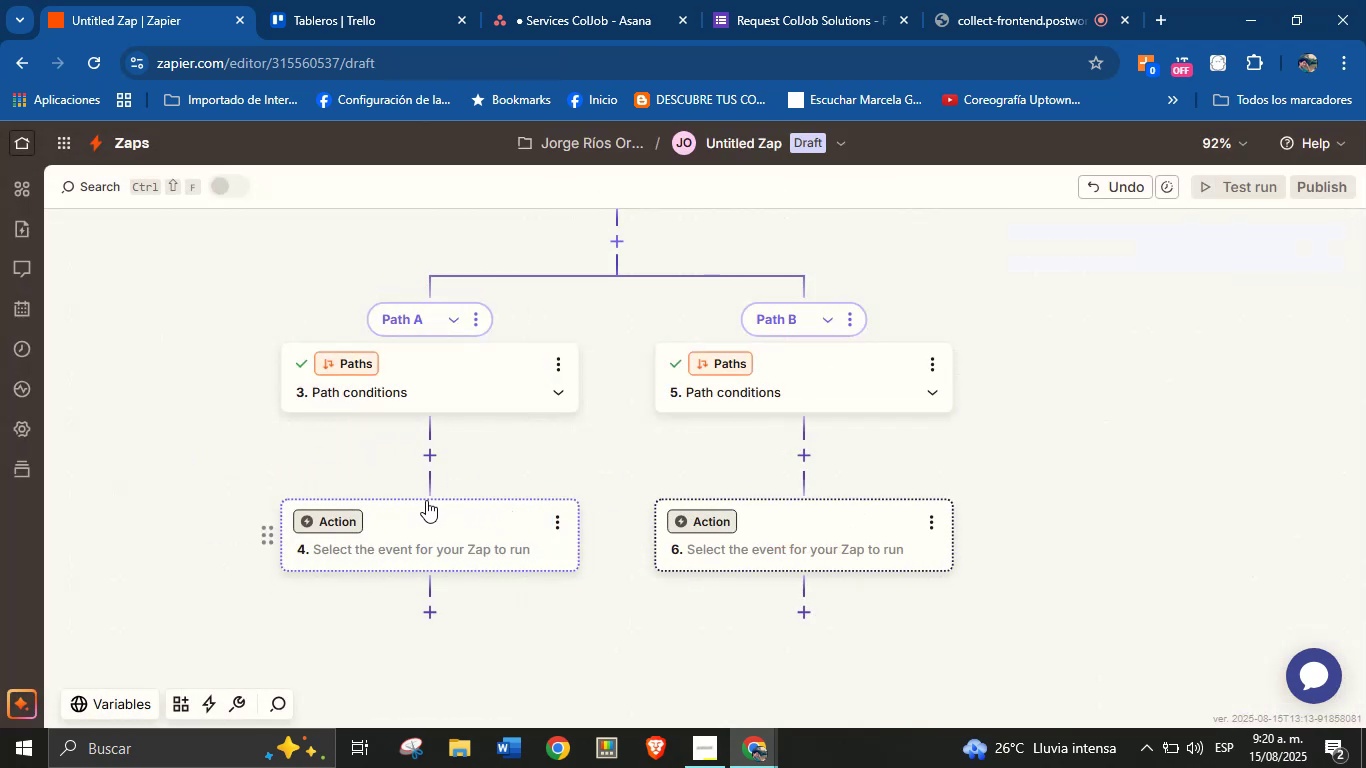 
left_click([475, 320])
 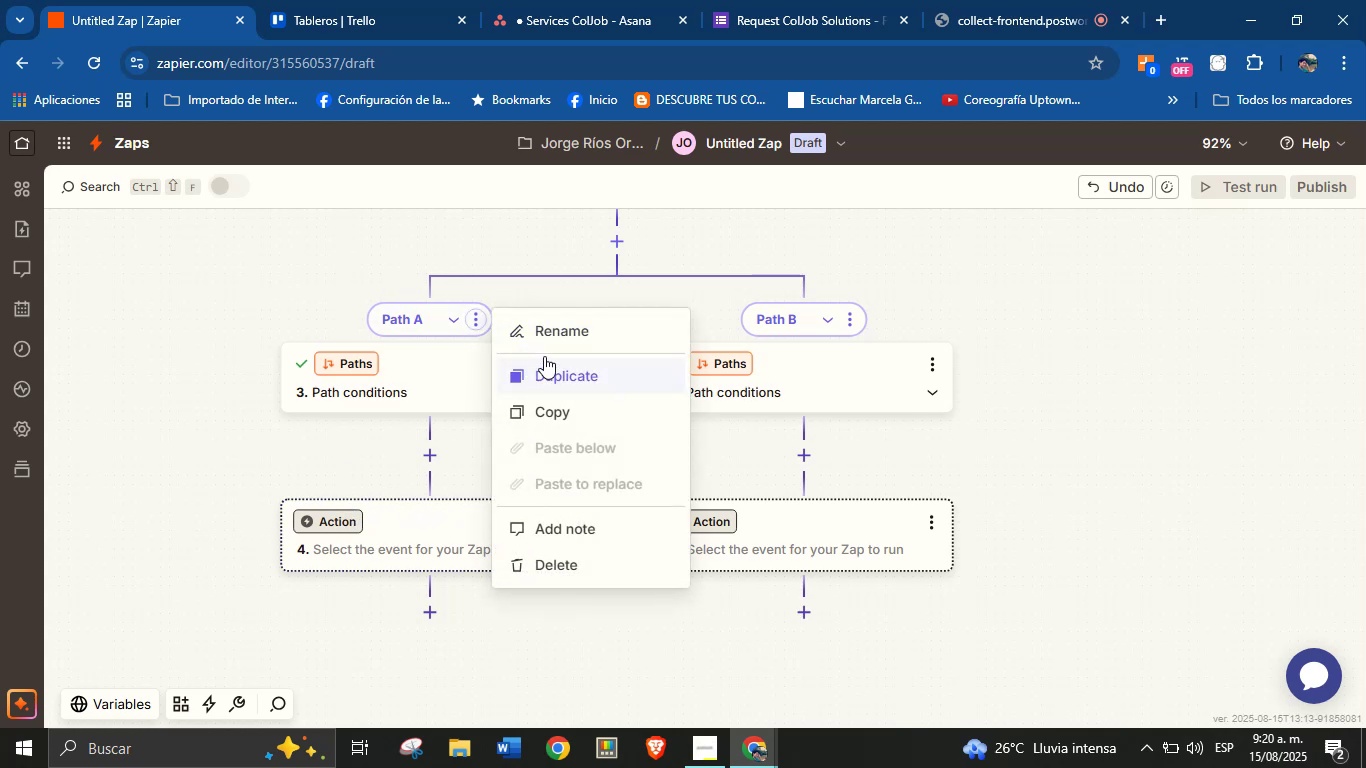 
left_click([549, 341])
 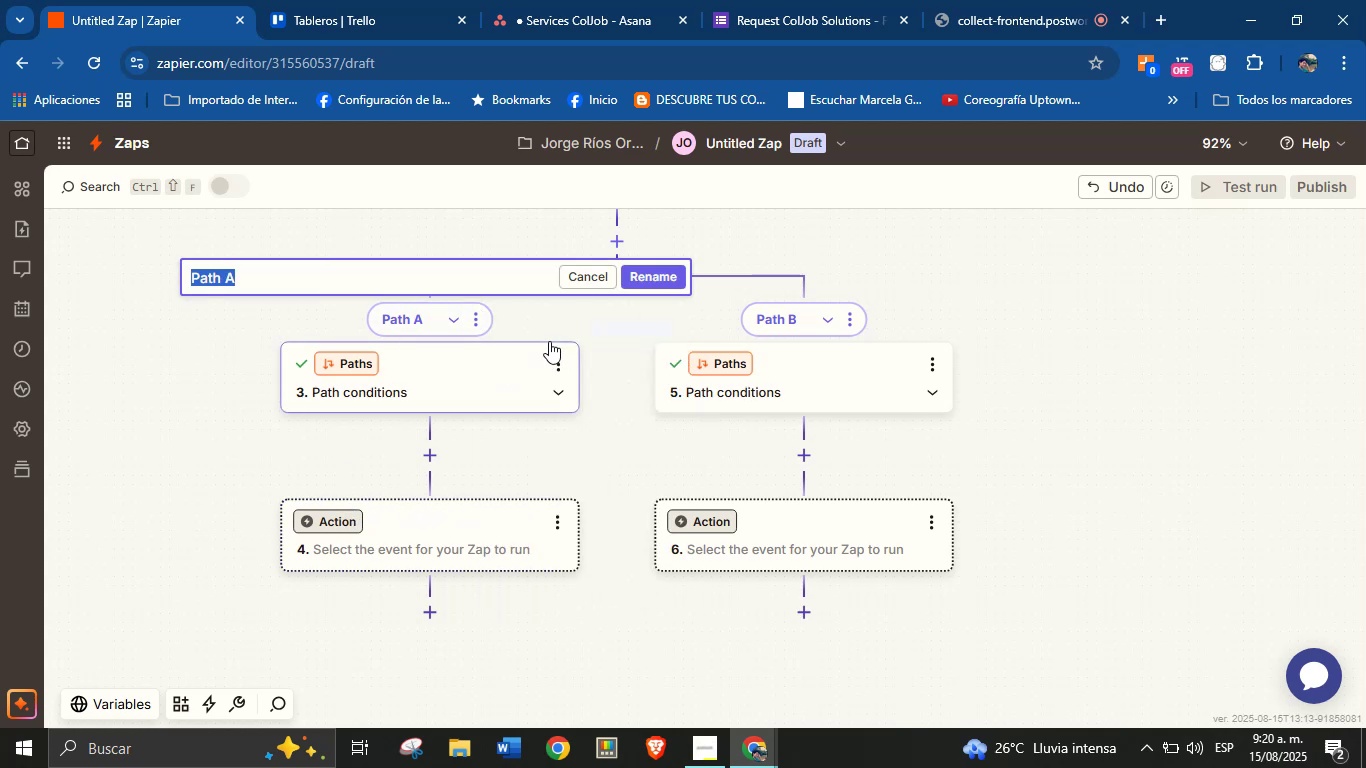 
type(Talent)
 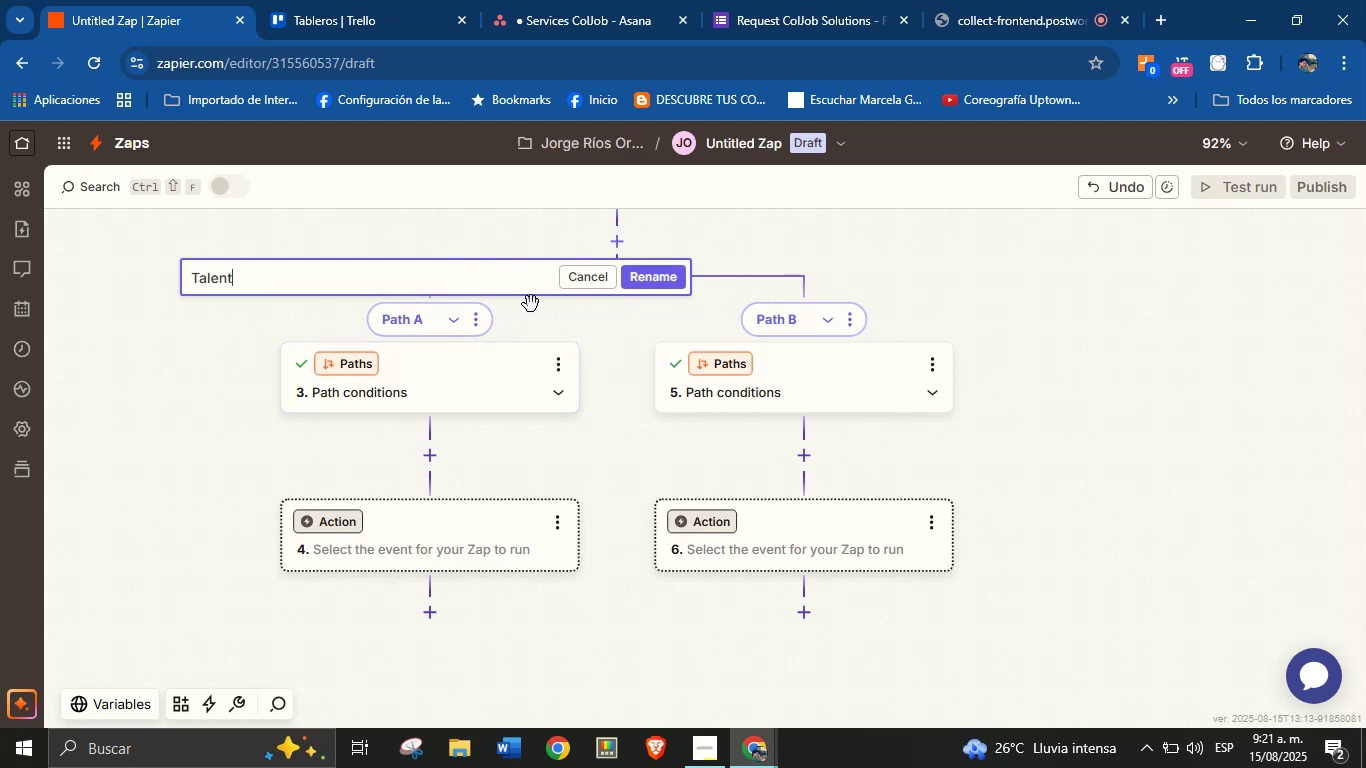 
left_click([651, 275])
 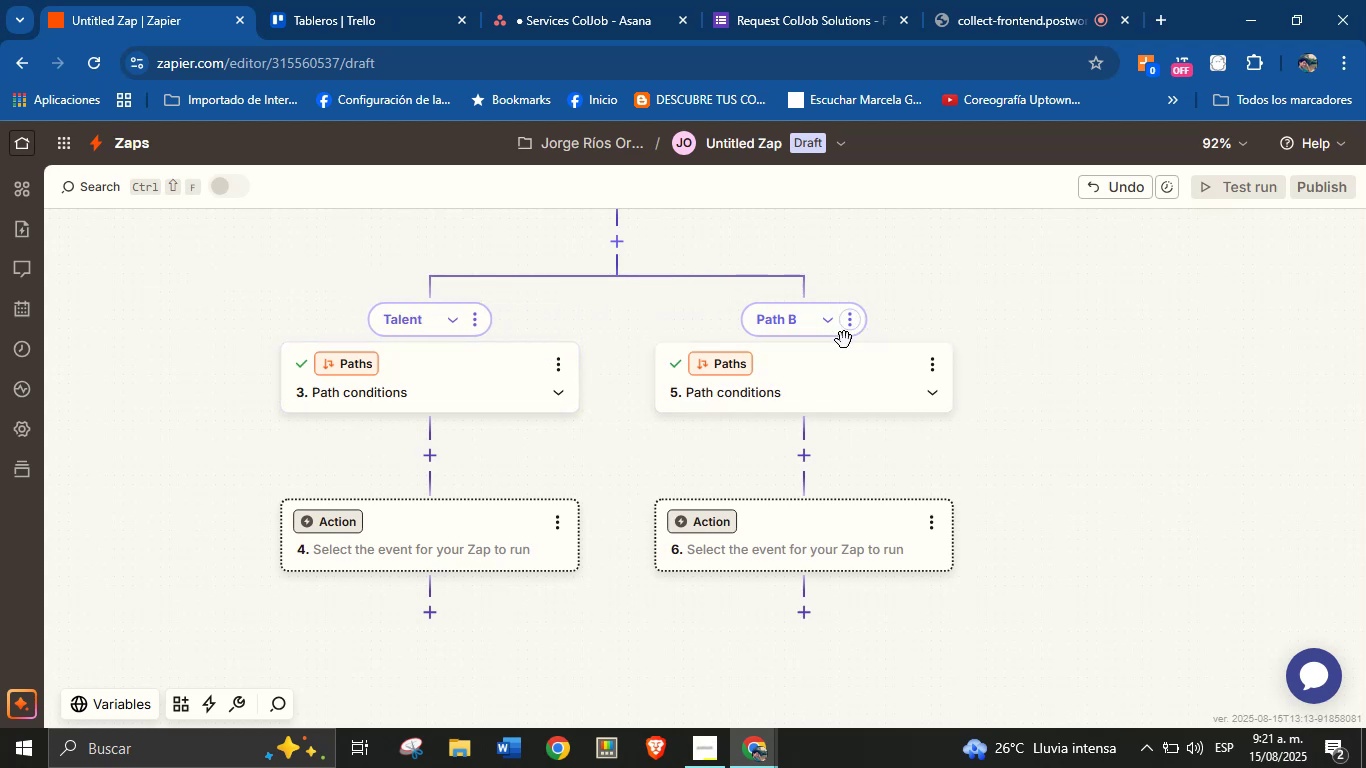 
left_click([855, 322])
 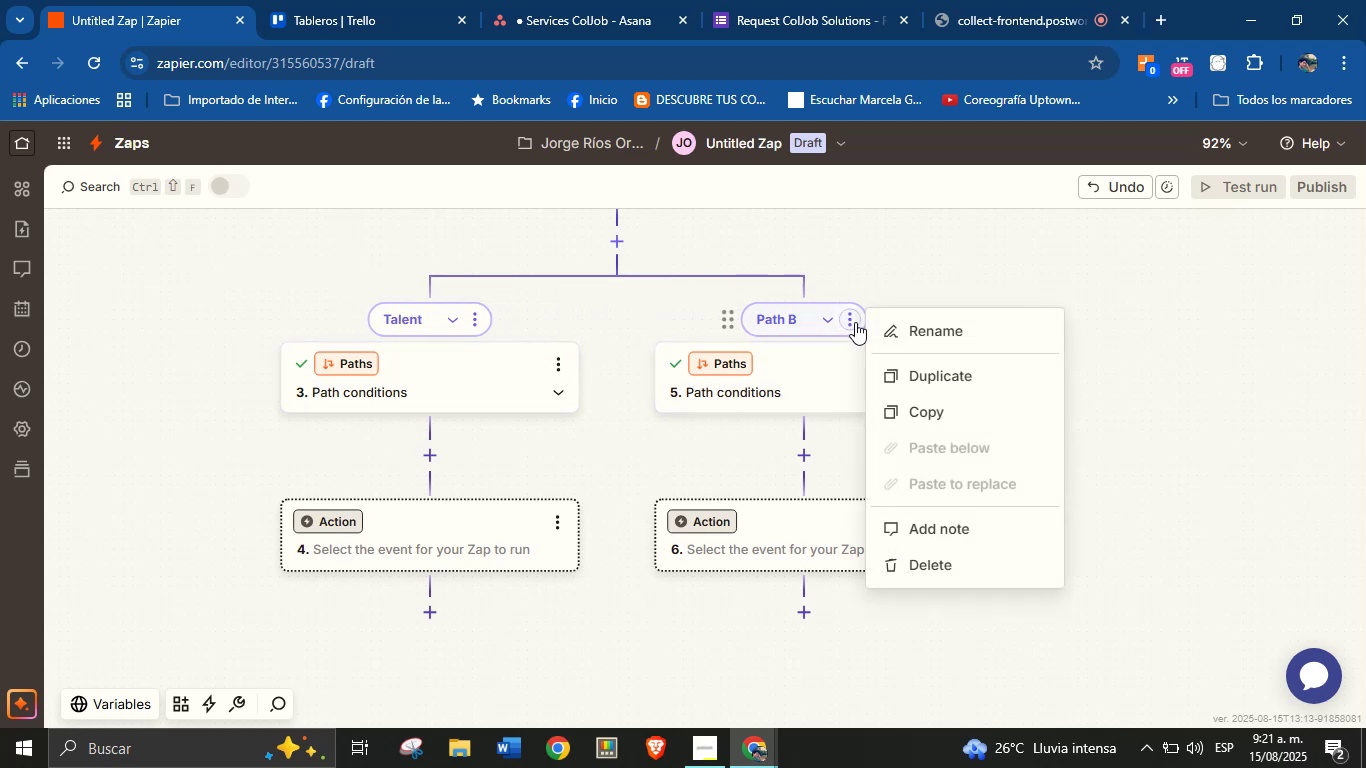 
left_click([897, 320])
 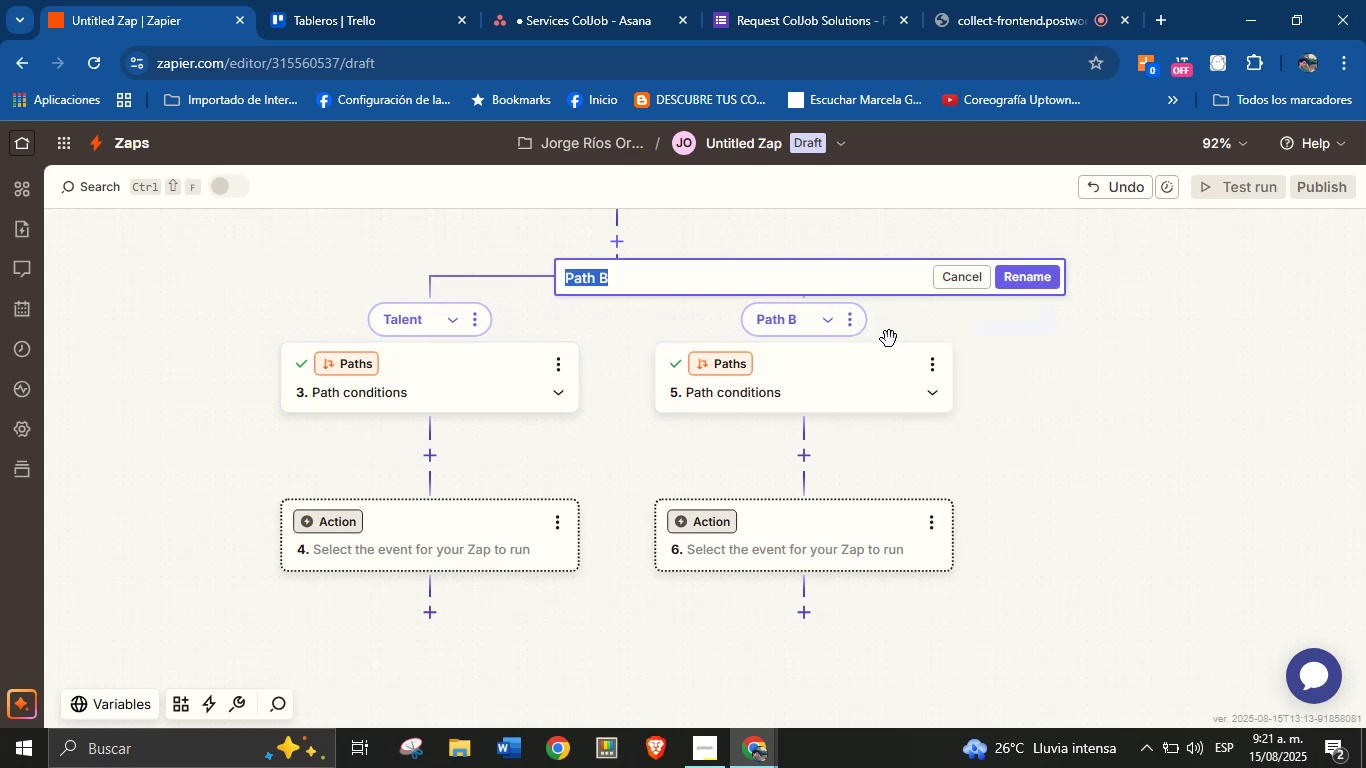 
type(Product)
 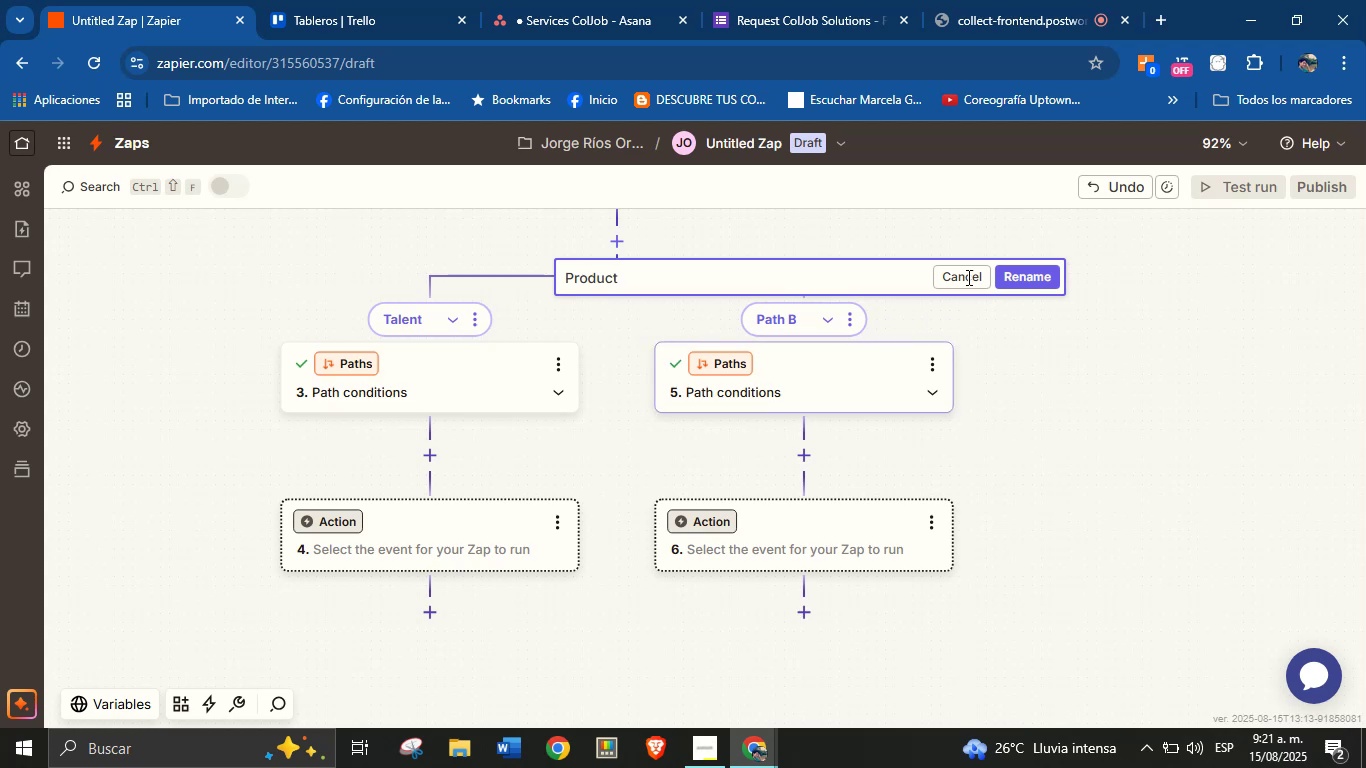 
left_click([1042, 278])
 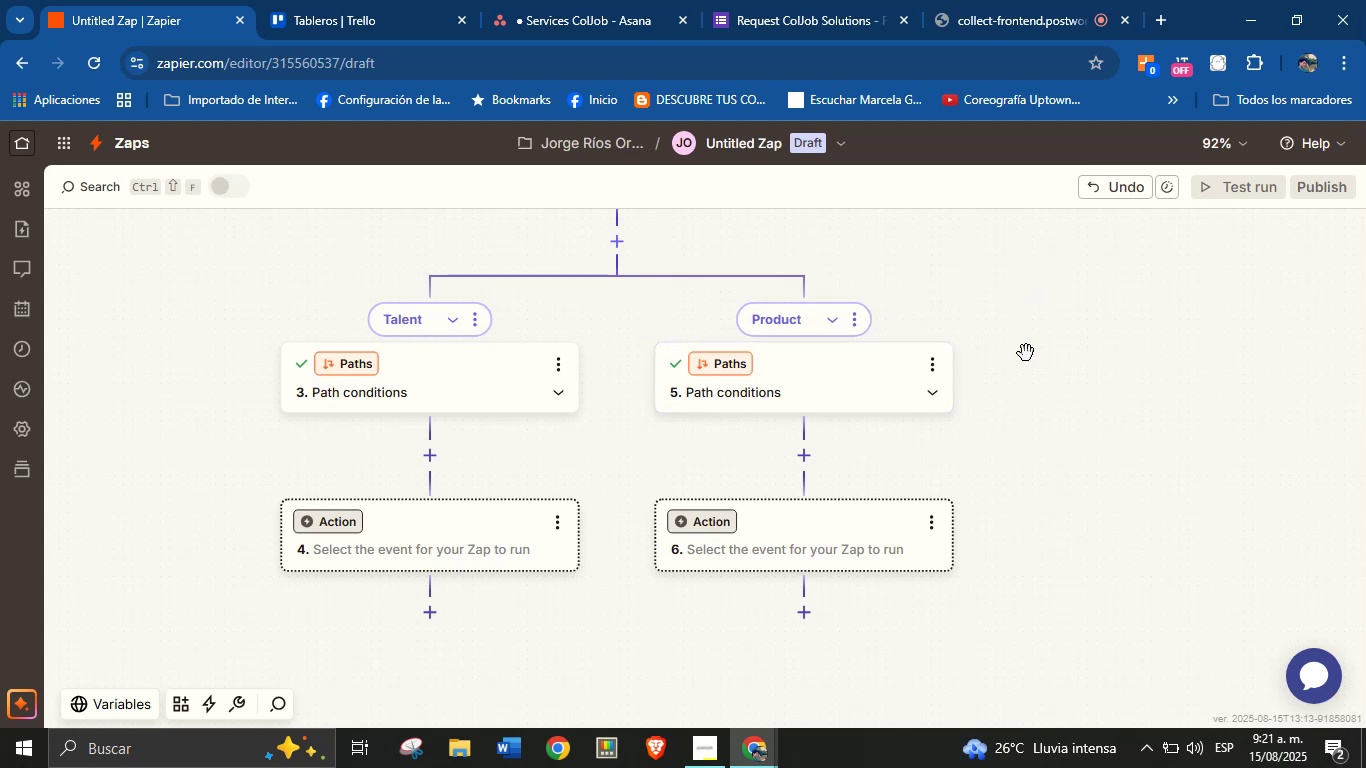 
left_click_drag(start_coordinate=[1026, 425], to_coordinate=[1033, 394])
 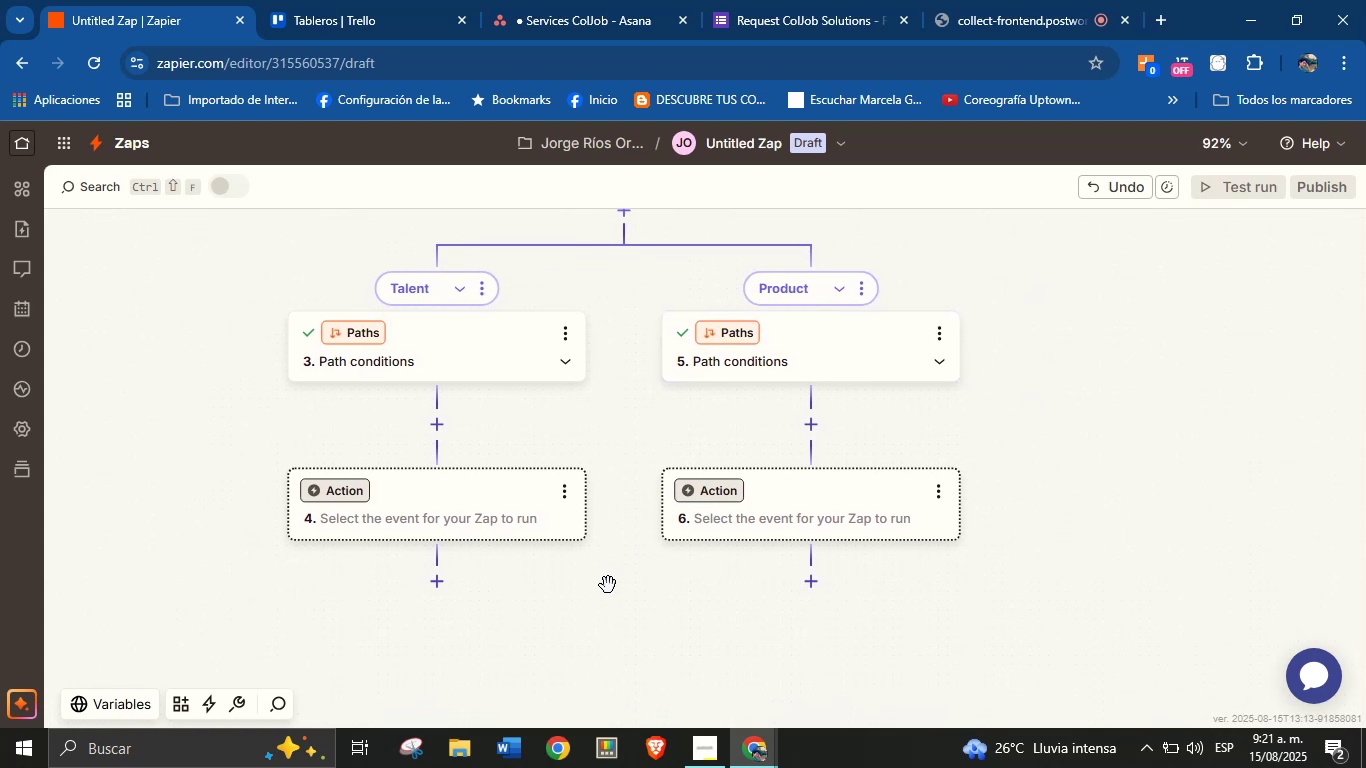 
left_click_drag(start_coordinate=[583, 602], to_coordinate=[583, 595])
 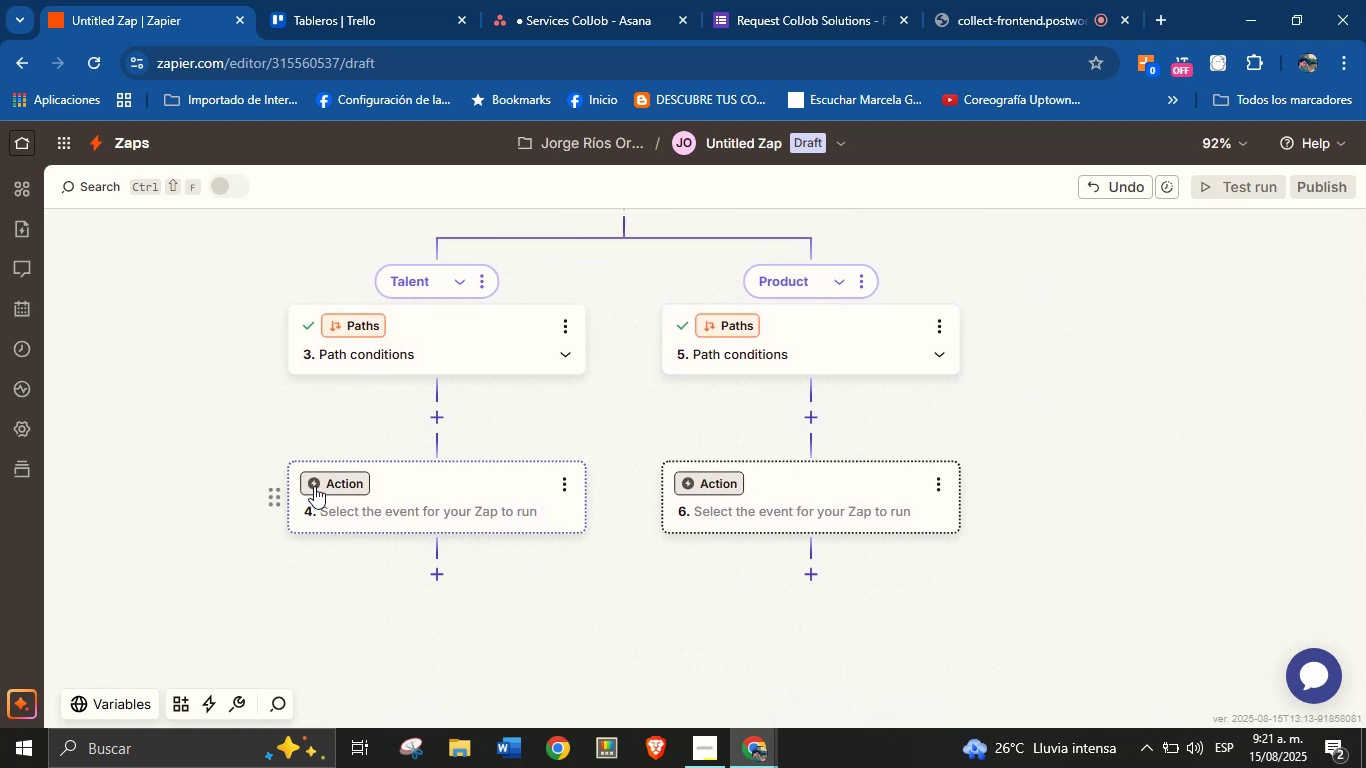 
left_click([318, 483])
 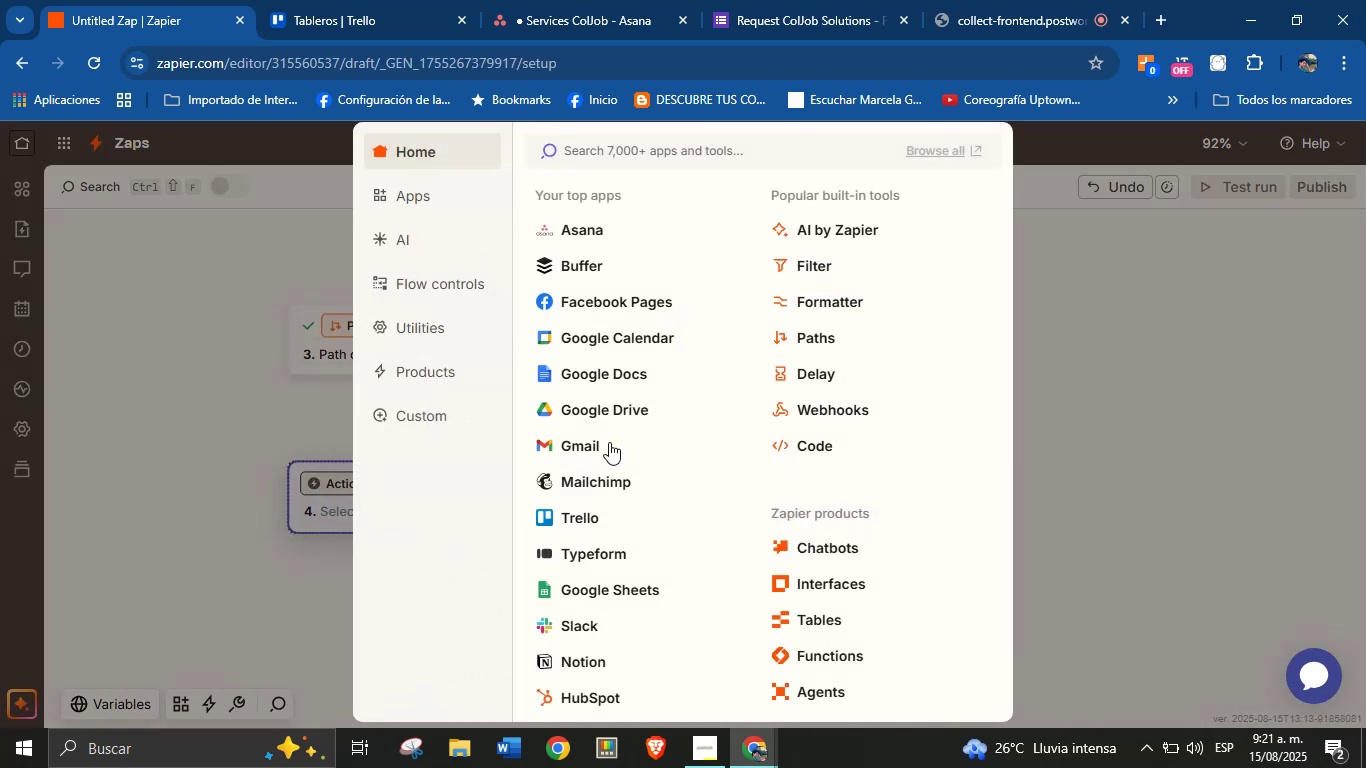 
left_click([180, 384])
 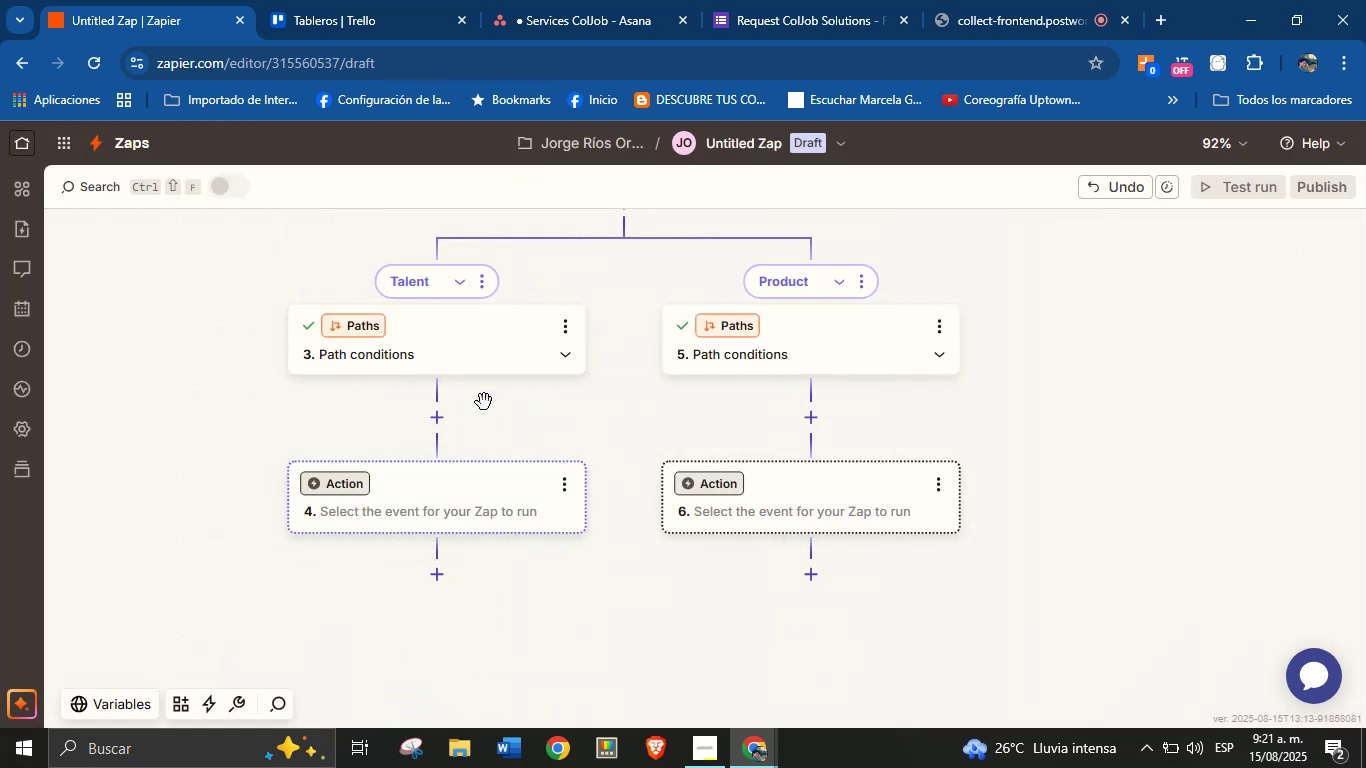 
left_click_drag(start_coordinate=[623, 429], to_coordinate=[624, 443])
 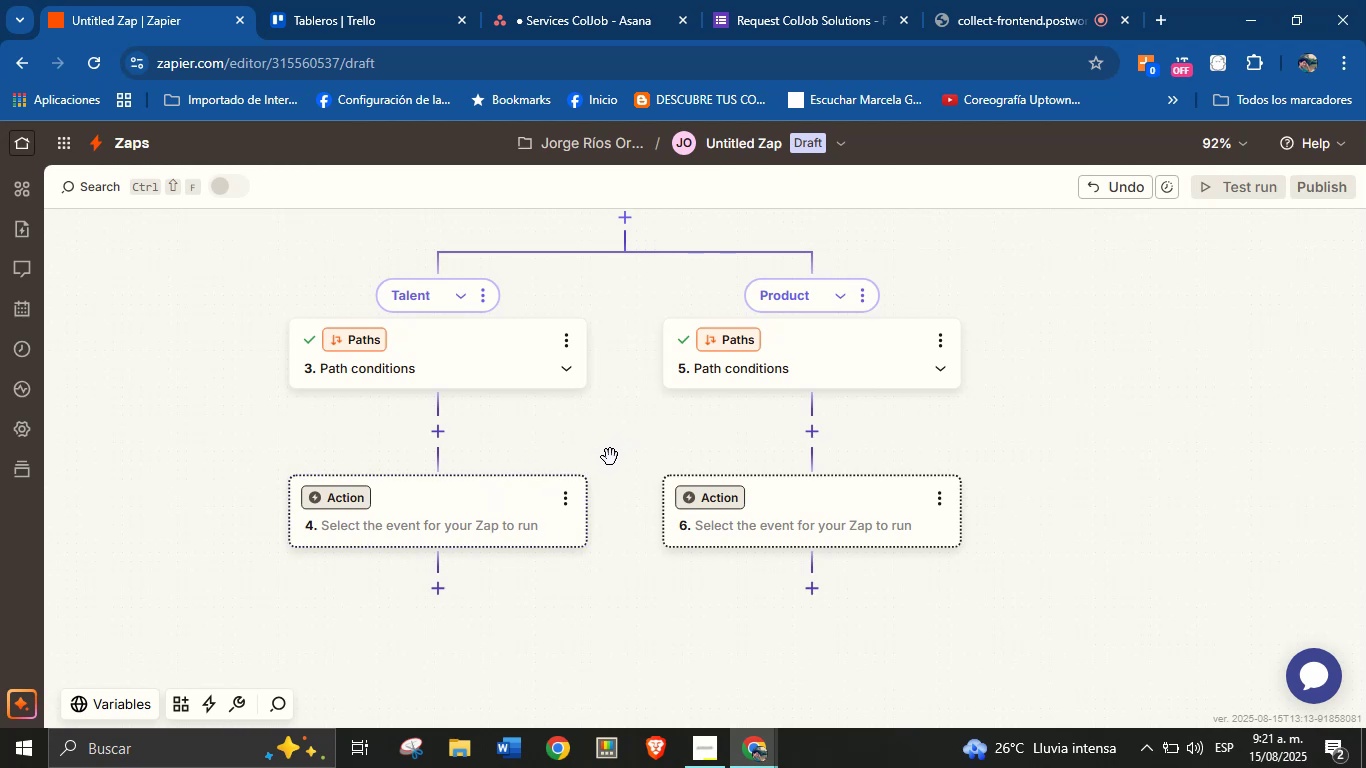 
wait(13.27)
 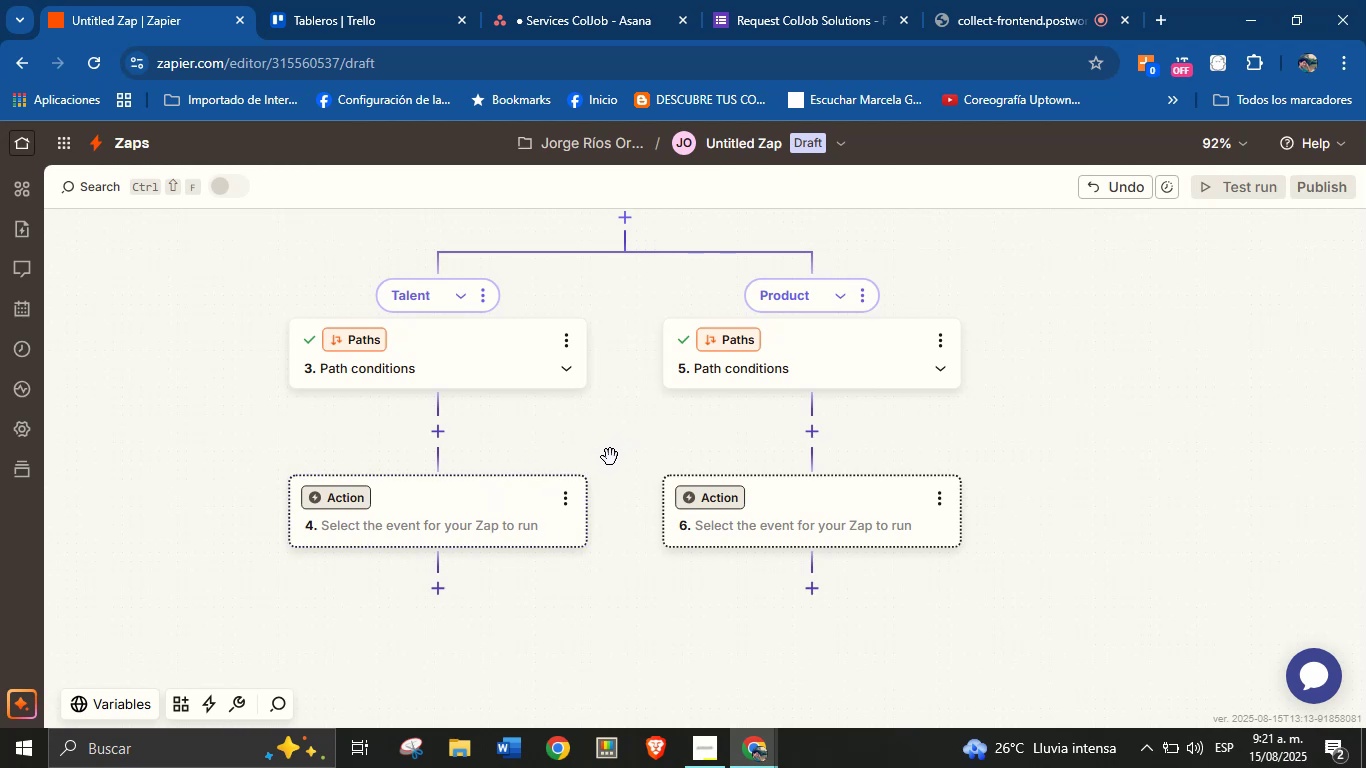 
left_click([360, 500])
 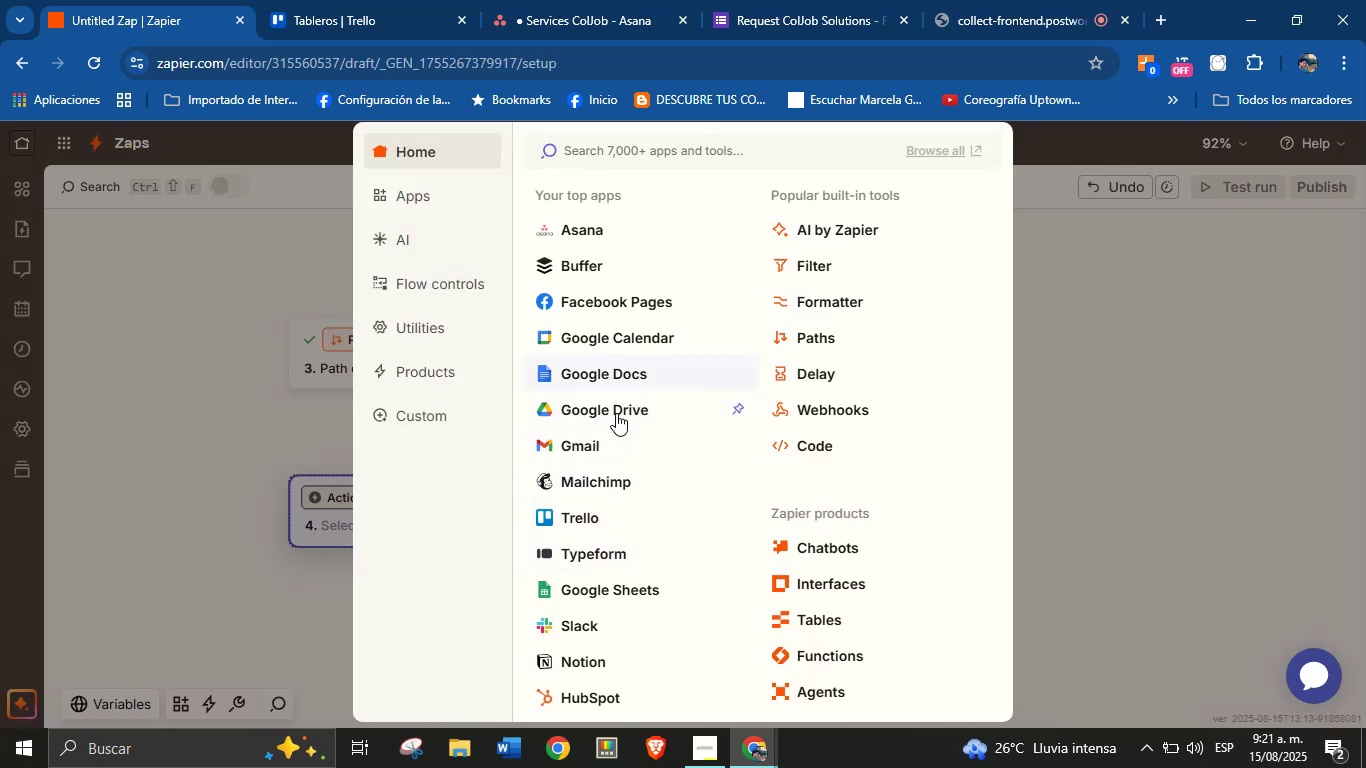 
wait(5.78)
 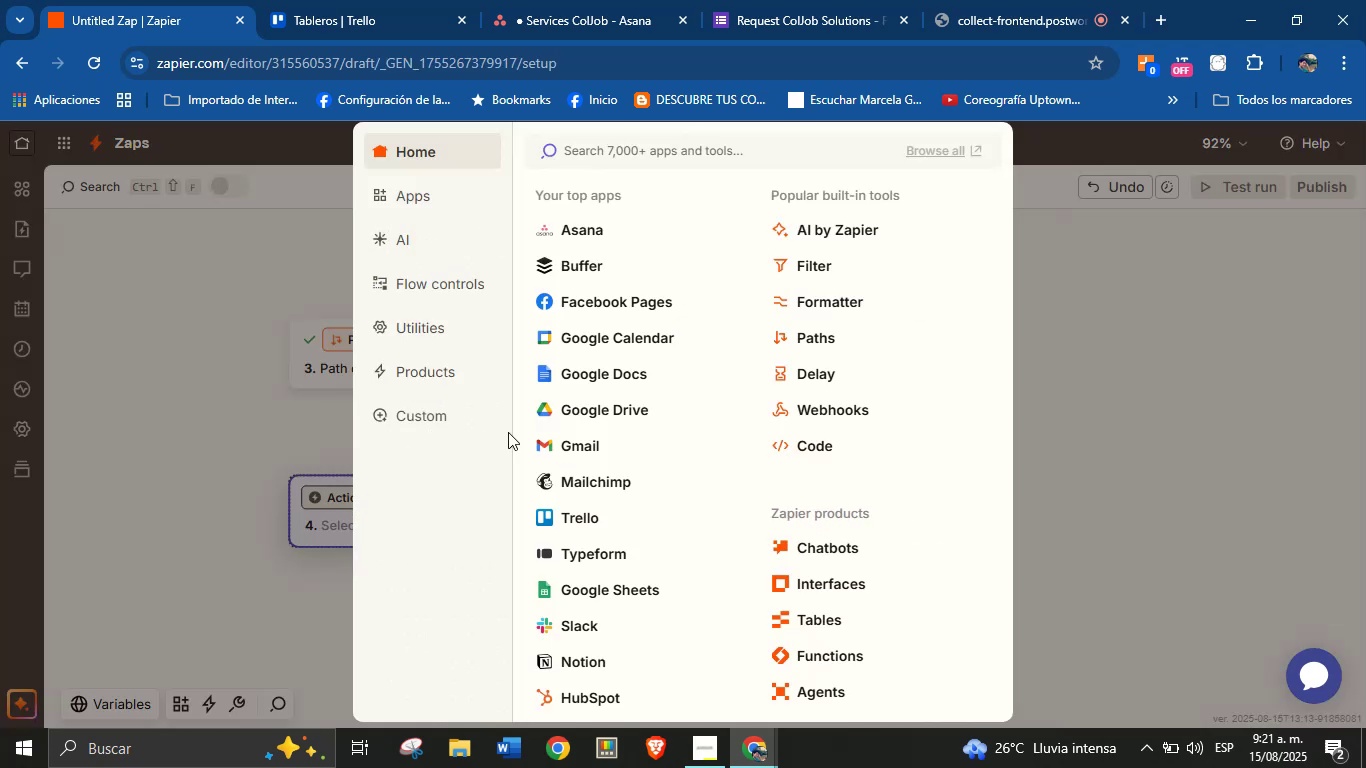 
left_click([610, 234])
 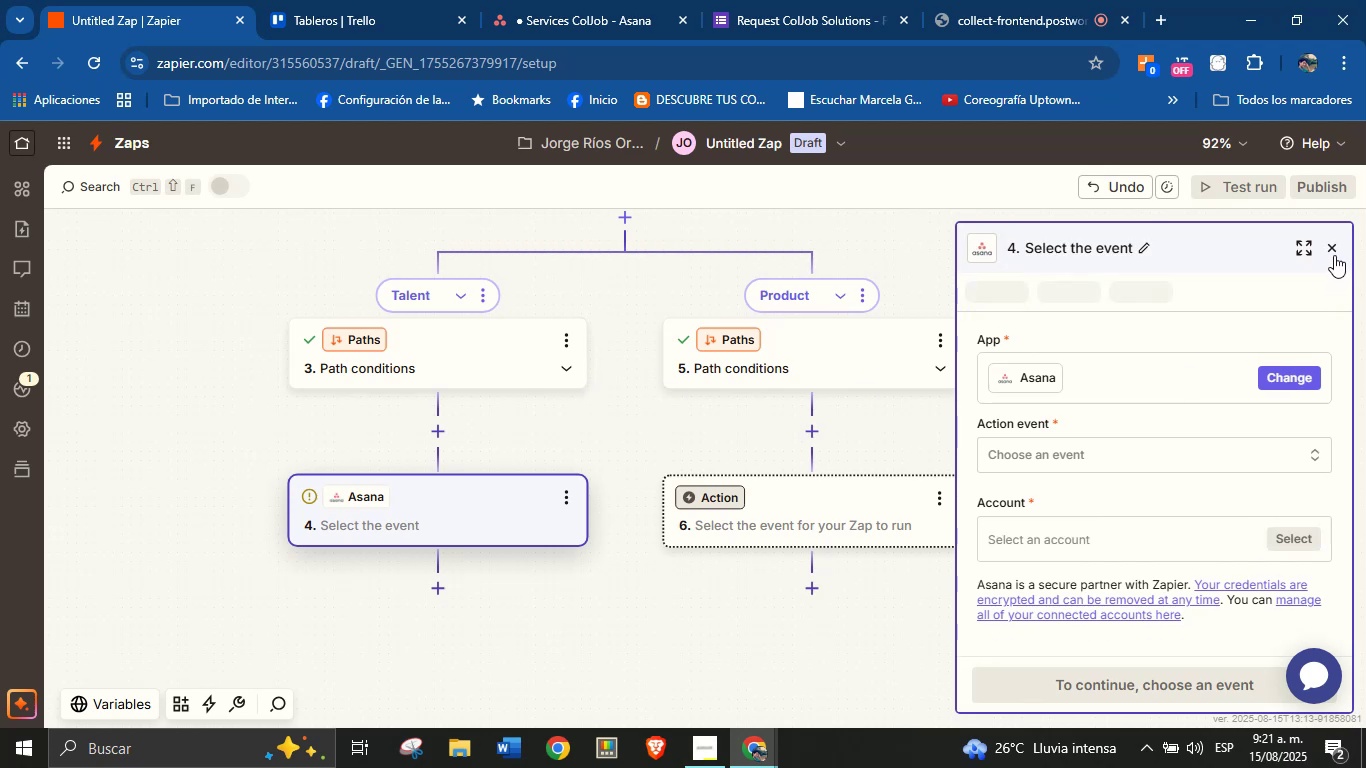 
left_click([1334, 254])
 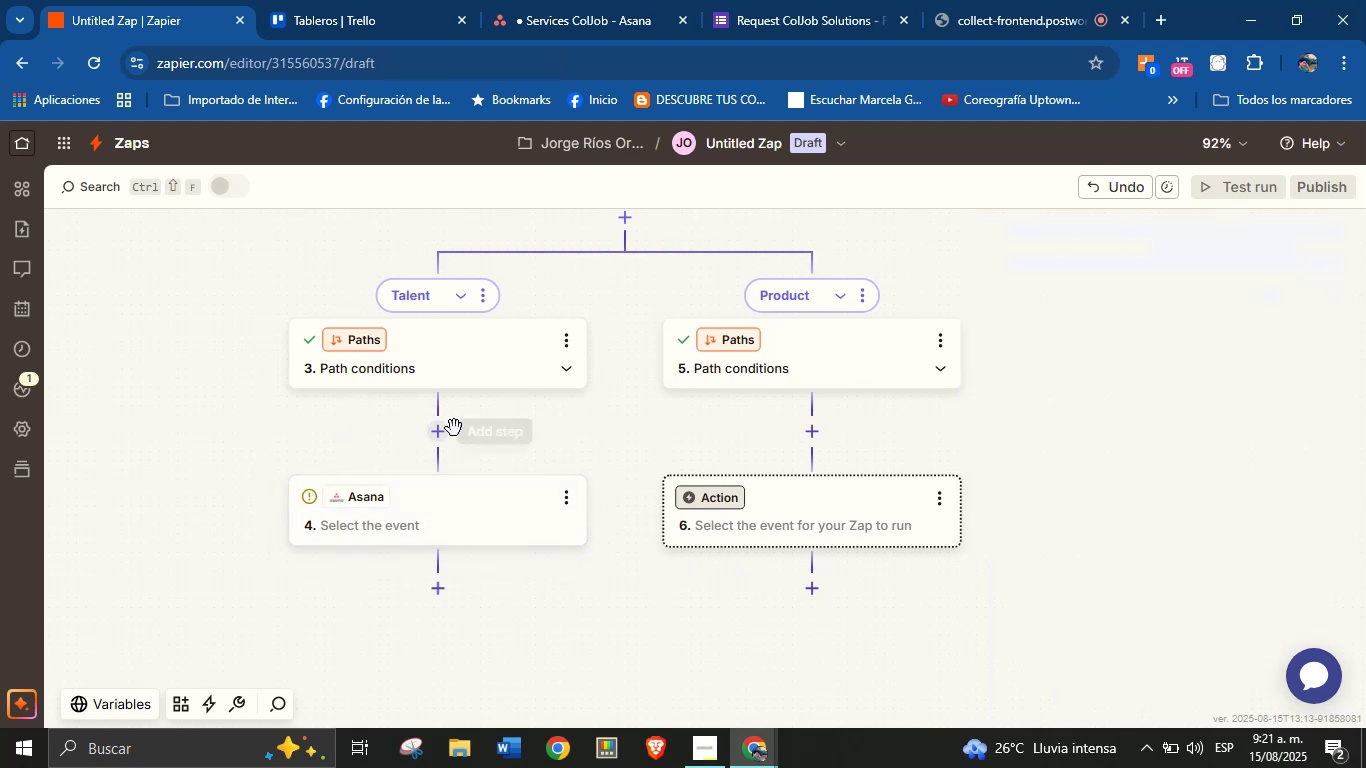 
left_click([443, 432])
 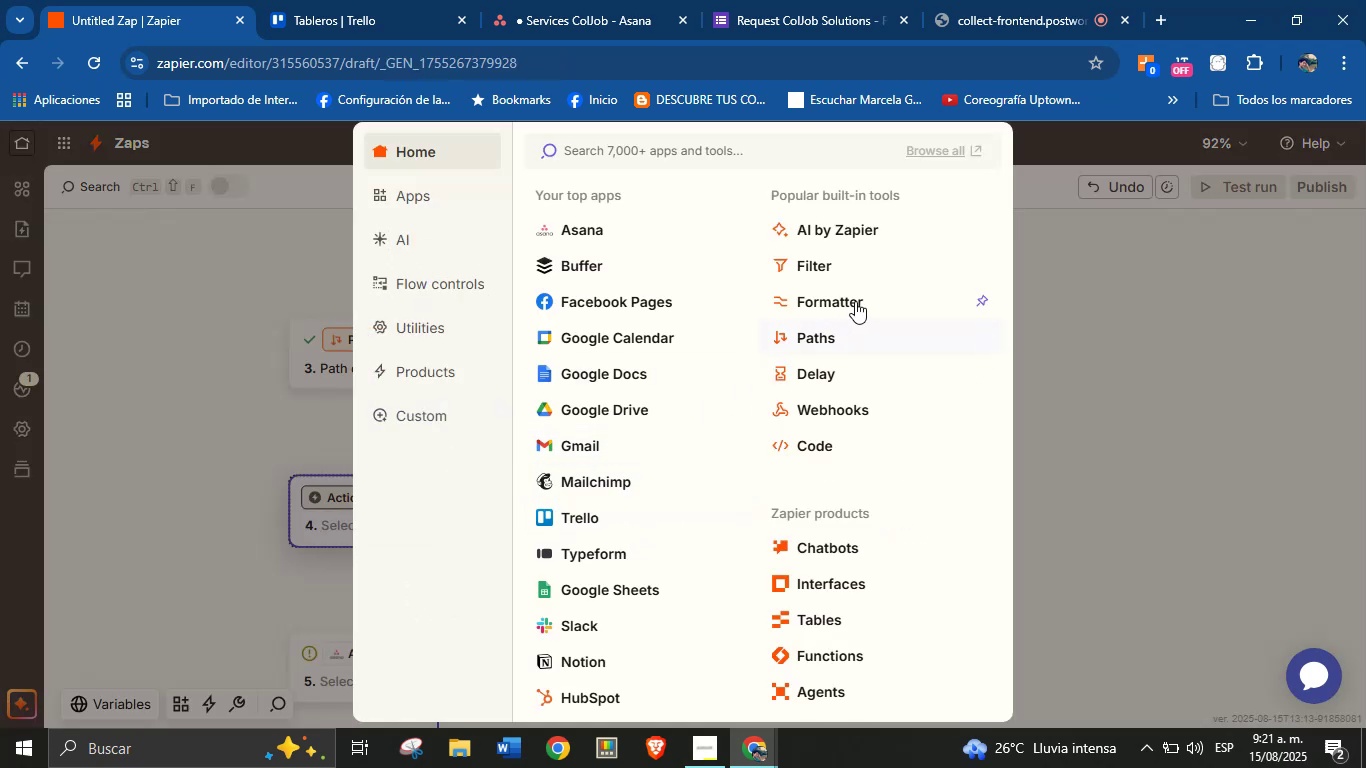 
left_click([850, 330])
 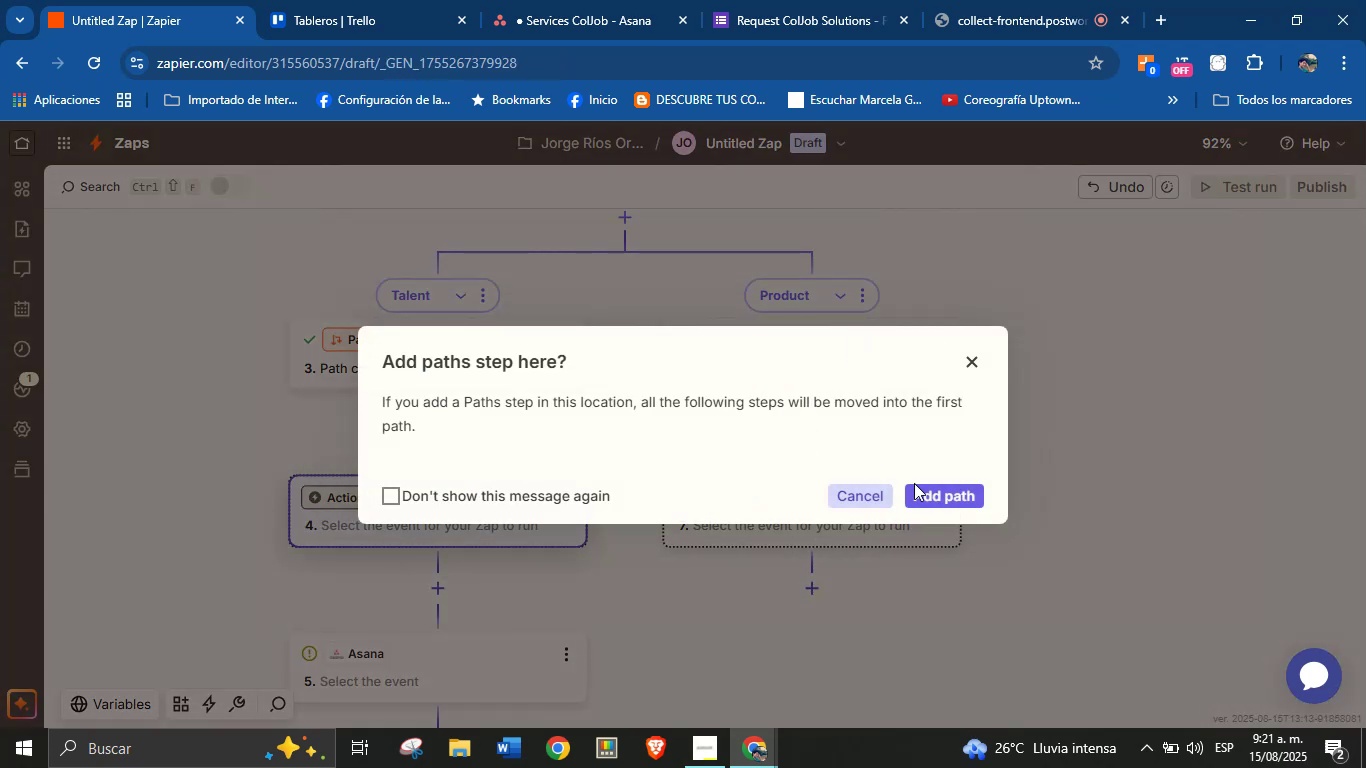 
left_click([956, 488])
 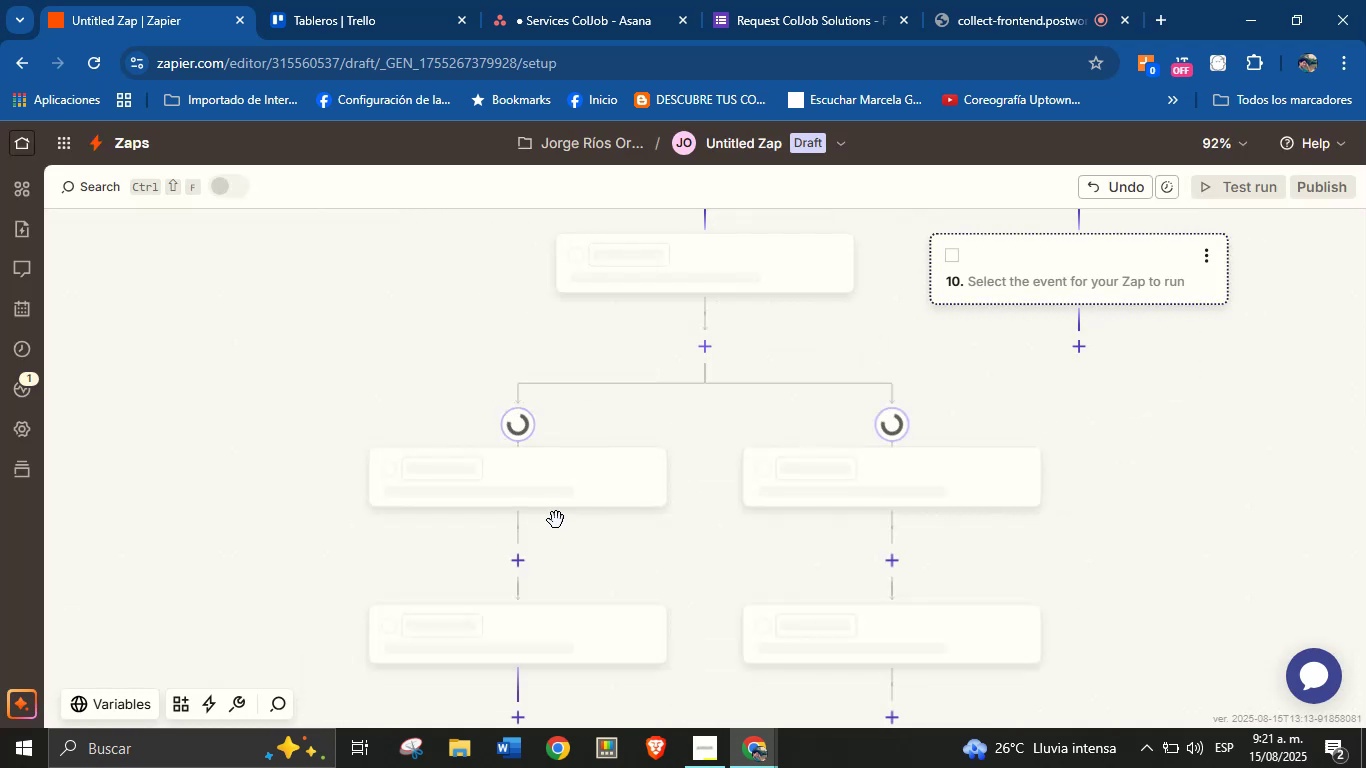 
left_click_drag(start_coordinate=[415, 356], to_coordinate=[230, 454])
 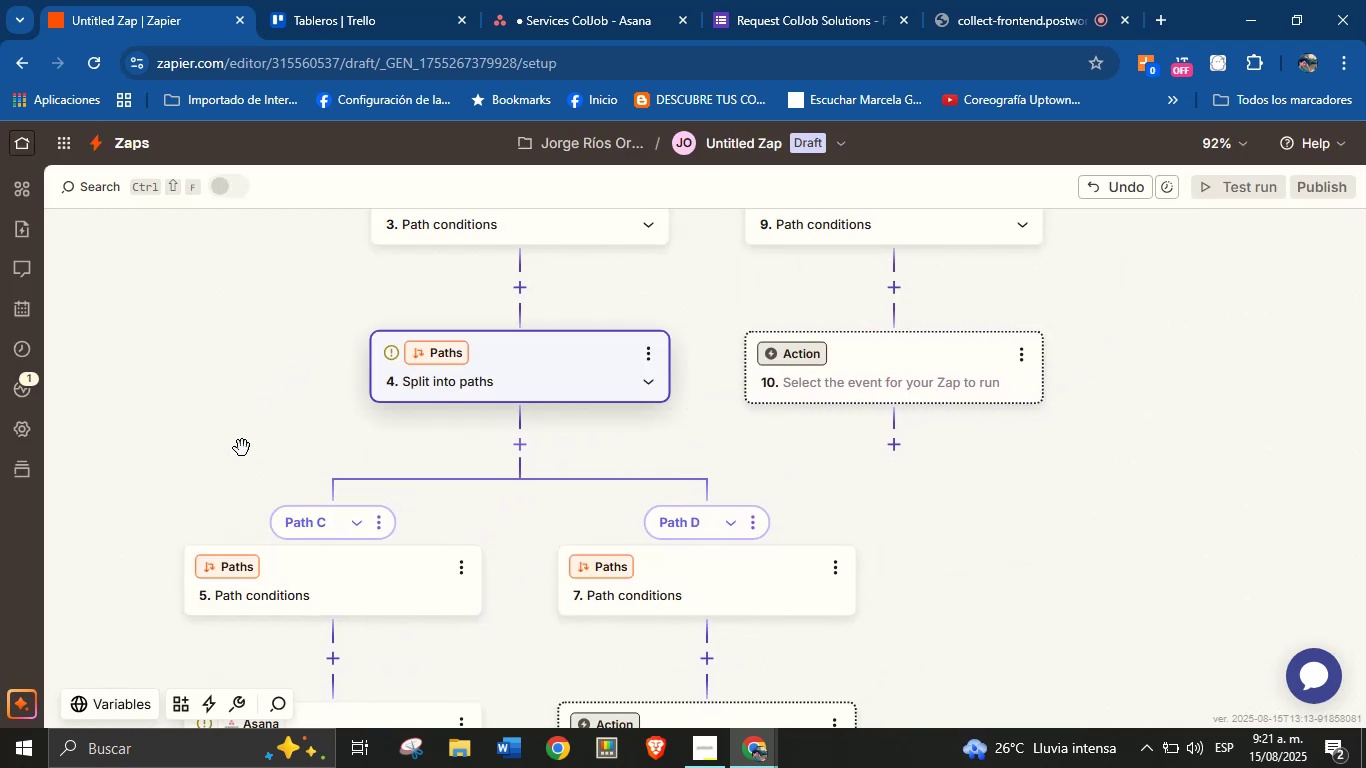 
left_click_drag(start_coordinate=[271, 424], to_coordinate=[307, 512])
 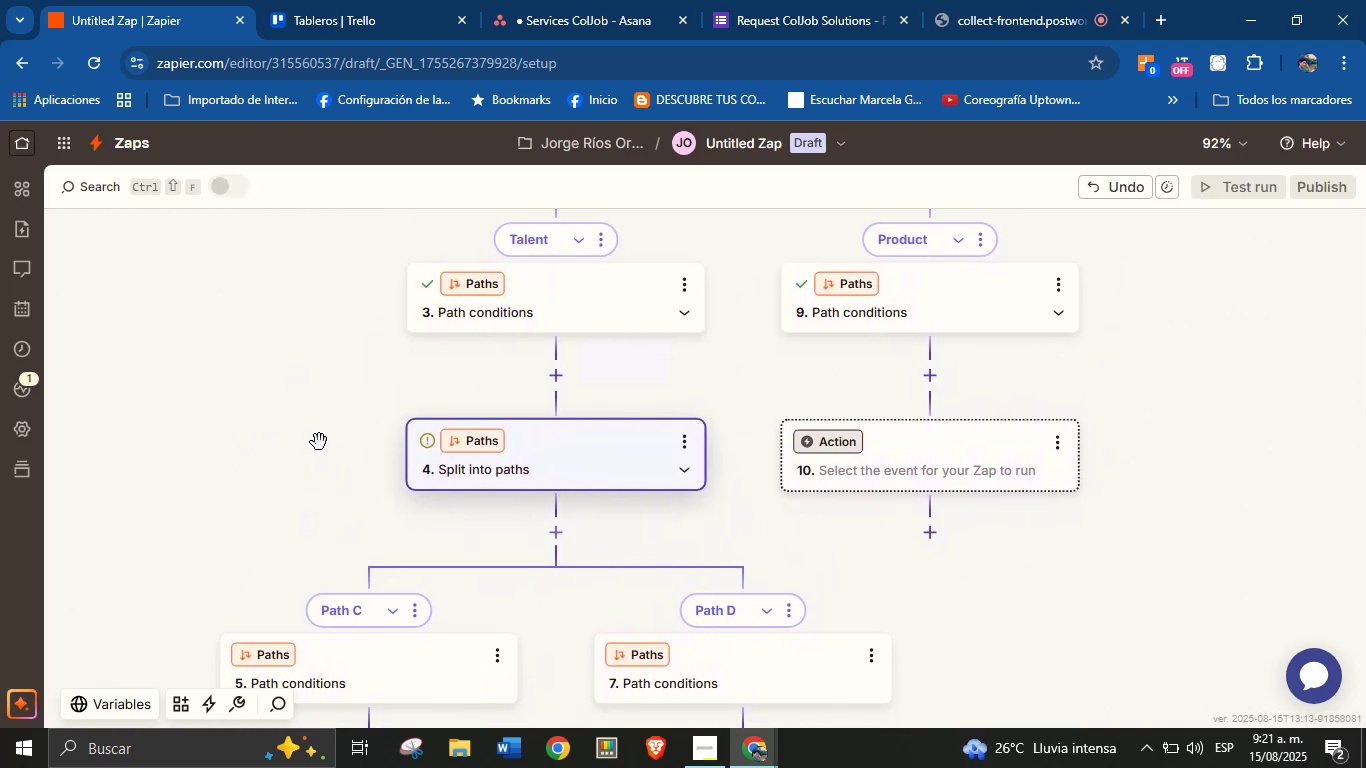 
left_click_drag(start_coordinate=[319, 401], to_coordinate=[249, 601])
 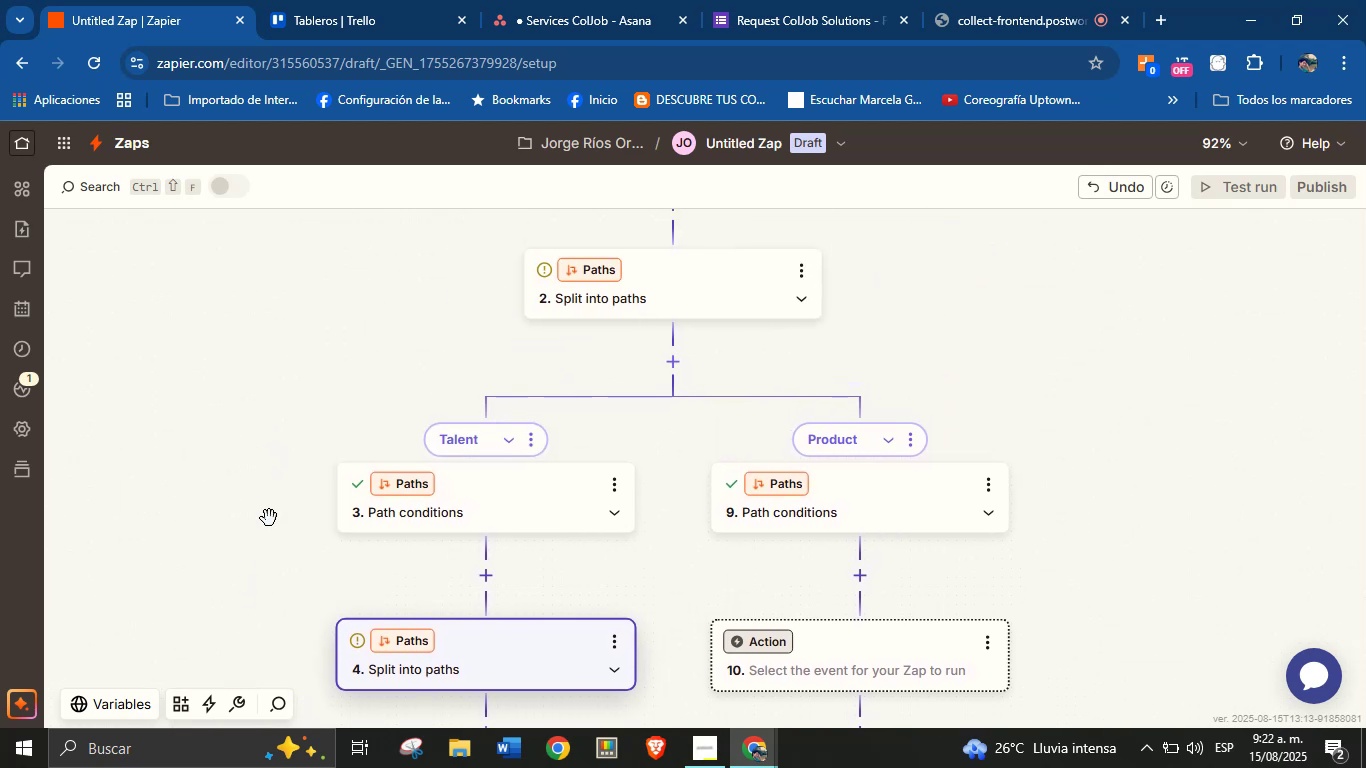 
left_click_drag(start_coordinate=[313, 393], to_coordinate=[299, 401])
 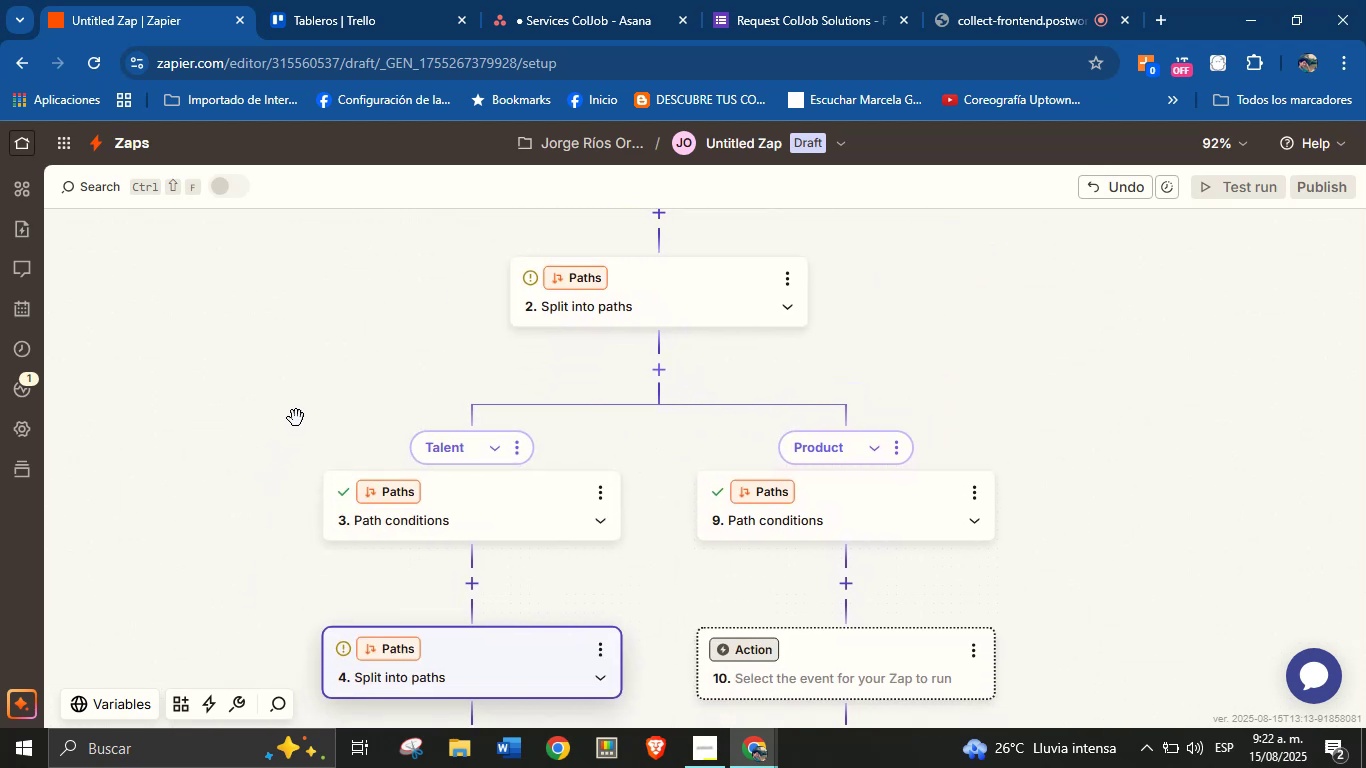 
left_click_drag(start_coordinate=[254, 534], to_coordinate=[293, 383])
 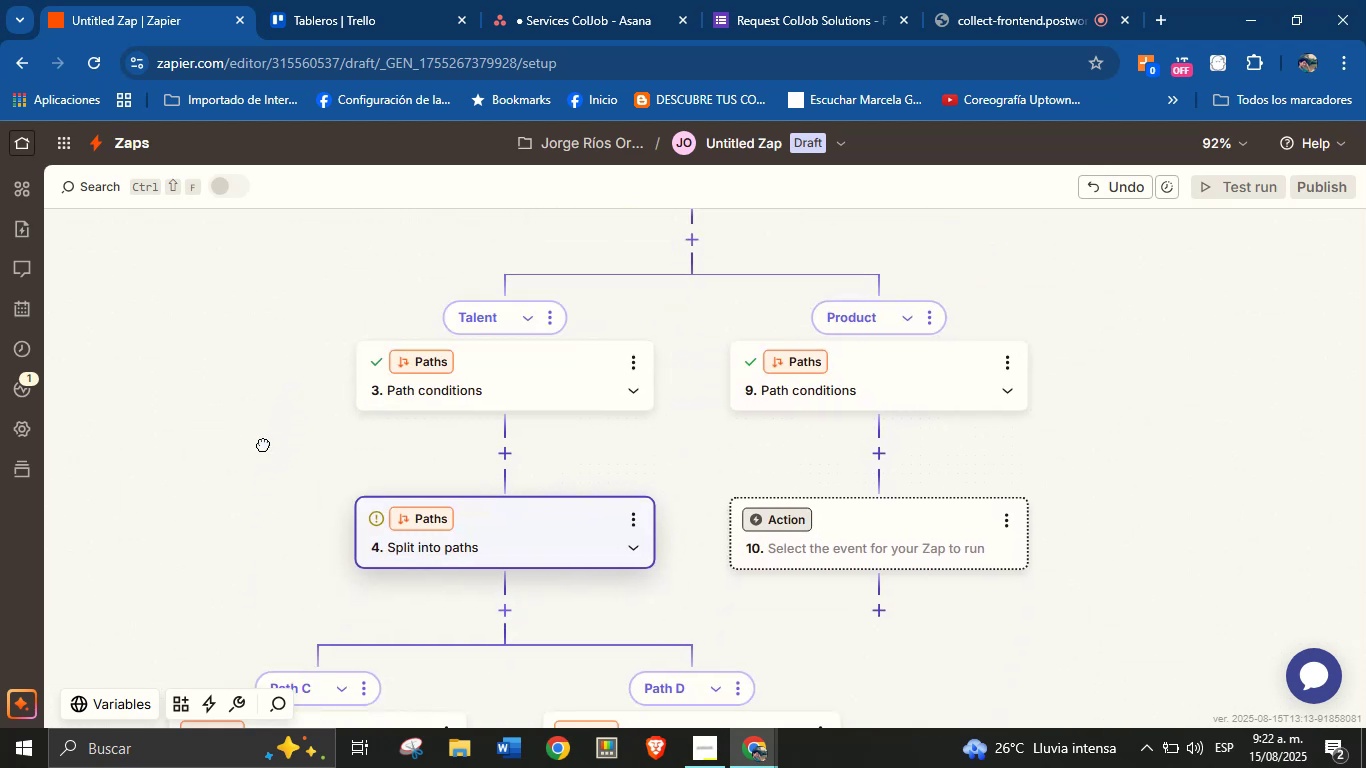 
left_click_drag(start_coordinate=[226, 525], to_coordinate=[268, 419])
 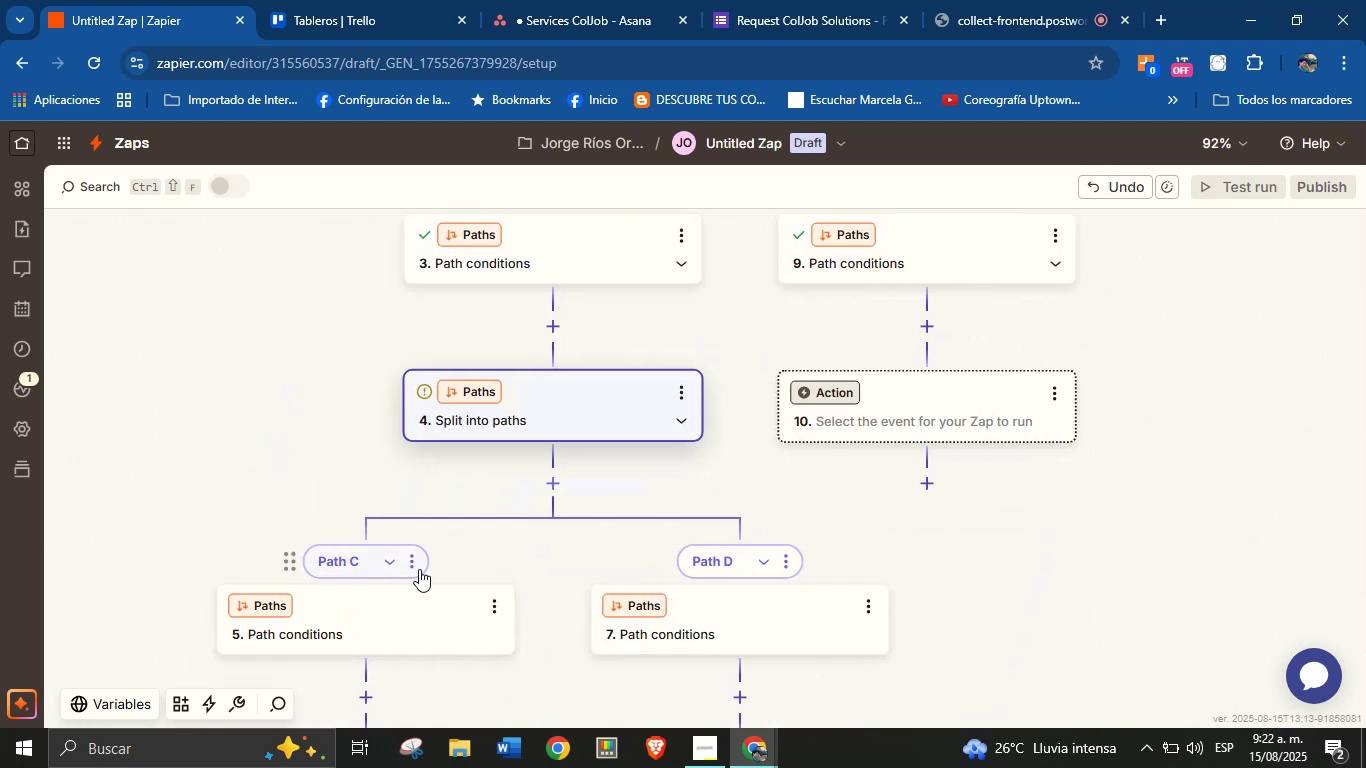 
left_click([419, 563])
 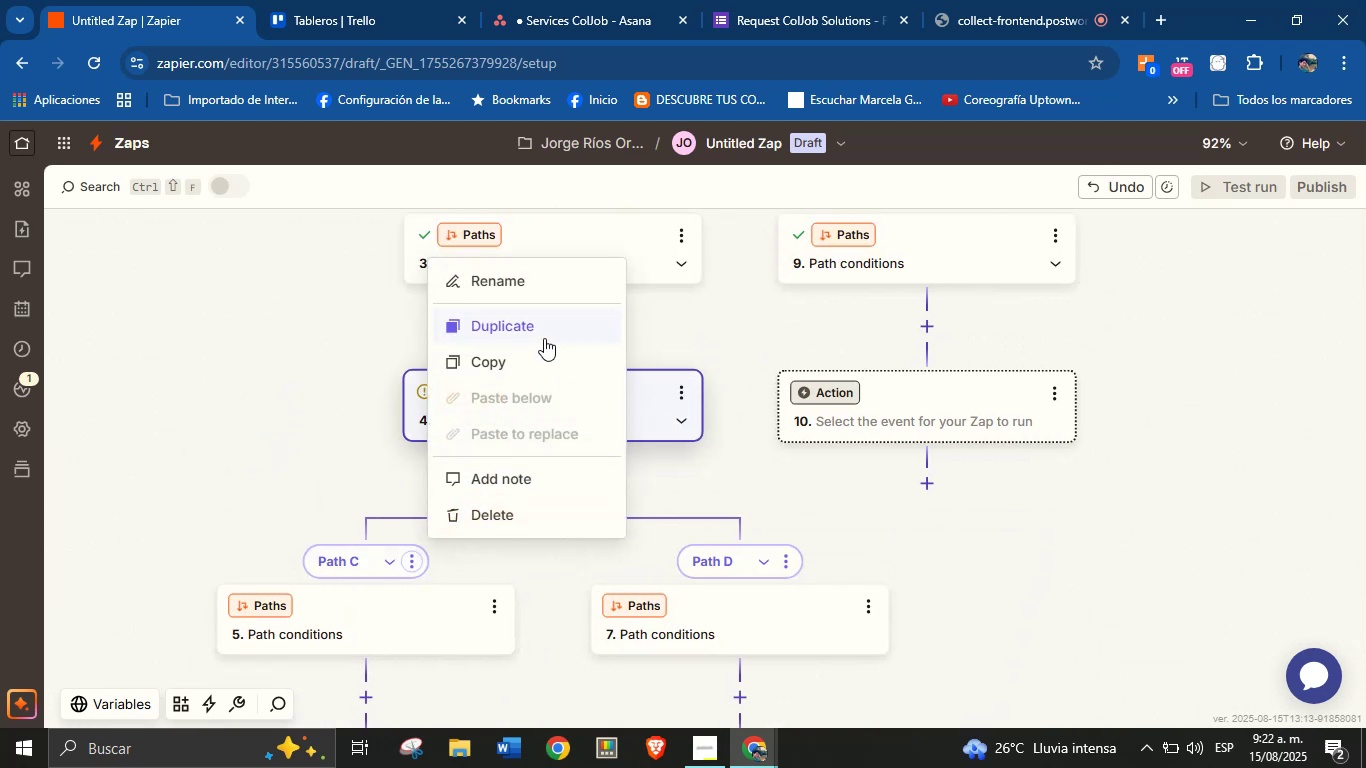 
left_click([563, 286])
 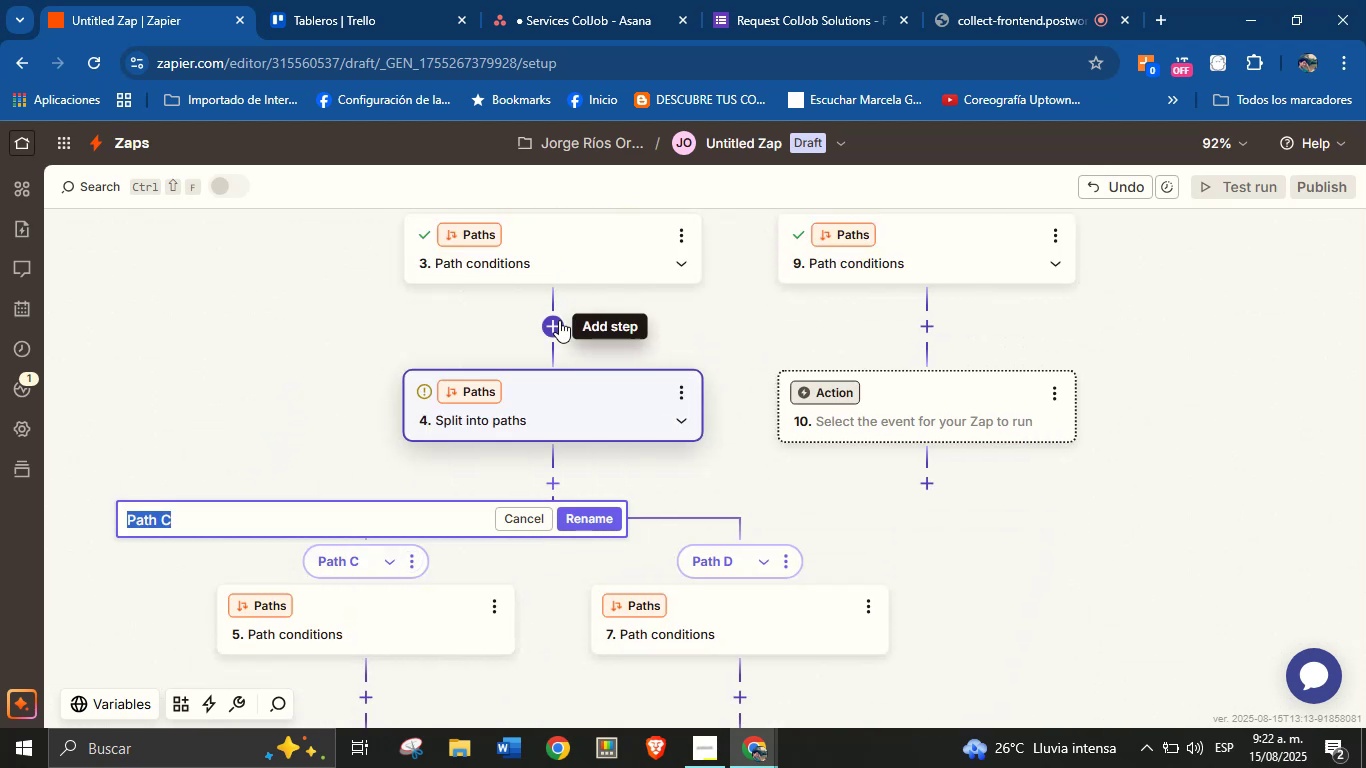 
type(Meet> yes)
 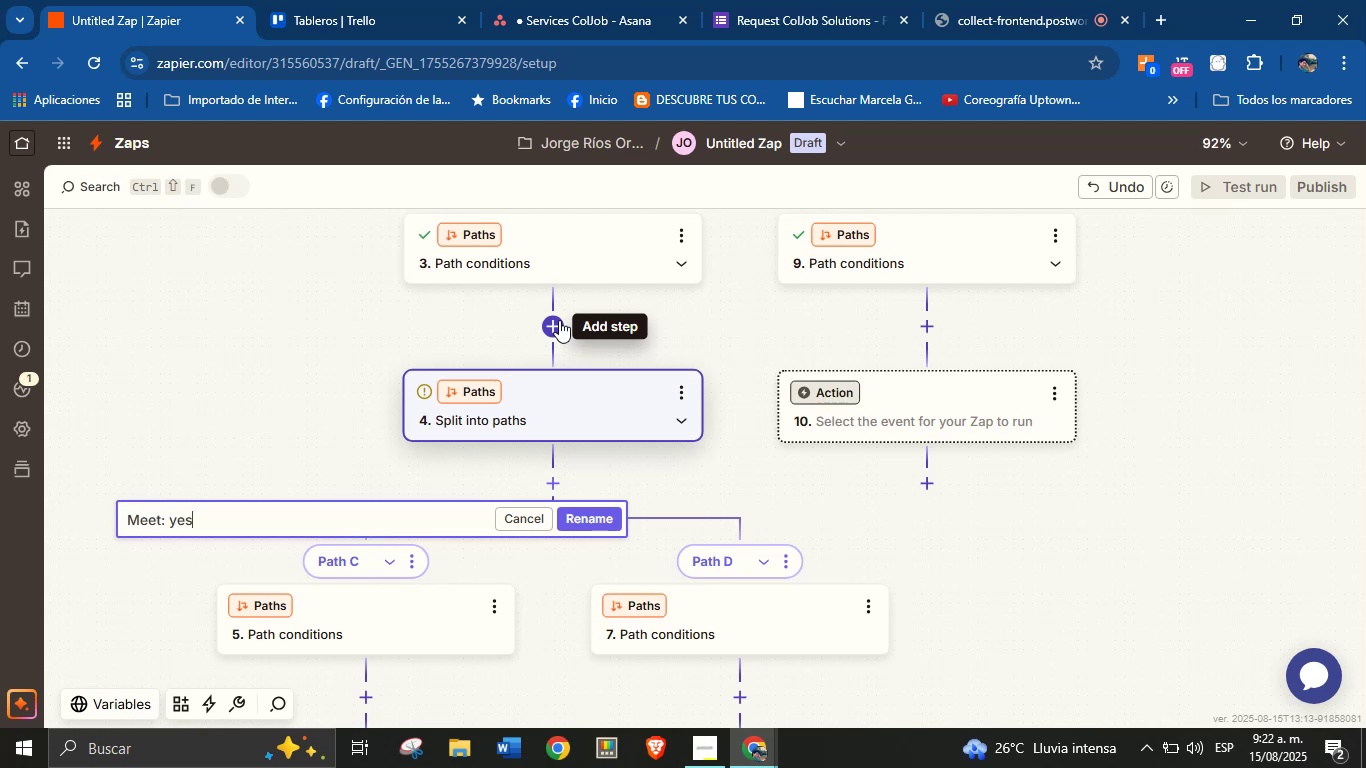 
left_click([604, 517])
 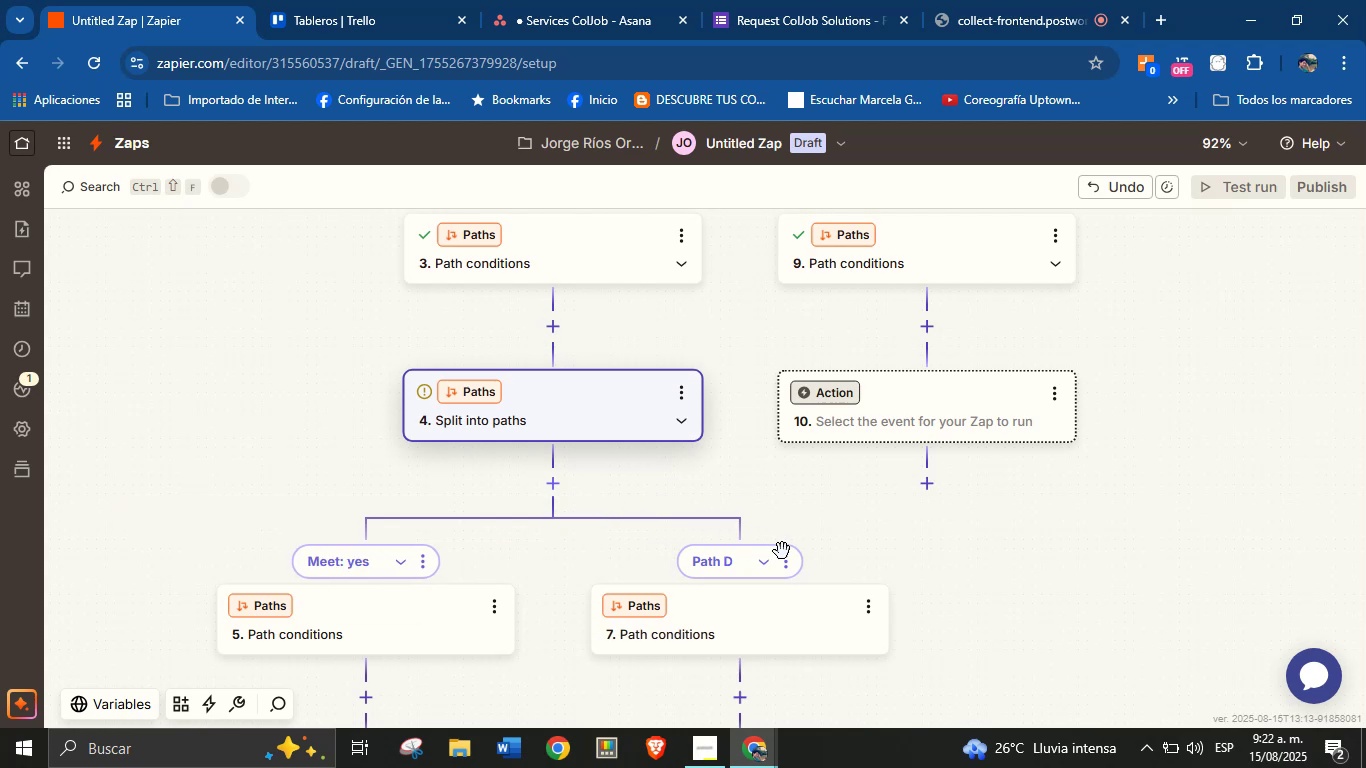 
left_click([788, 554])
 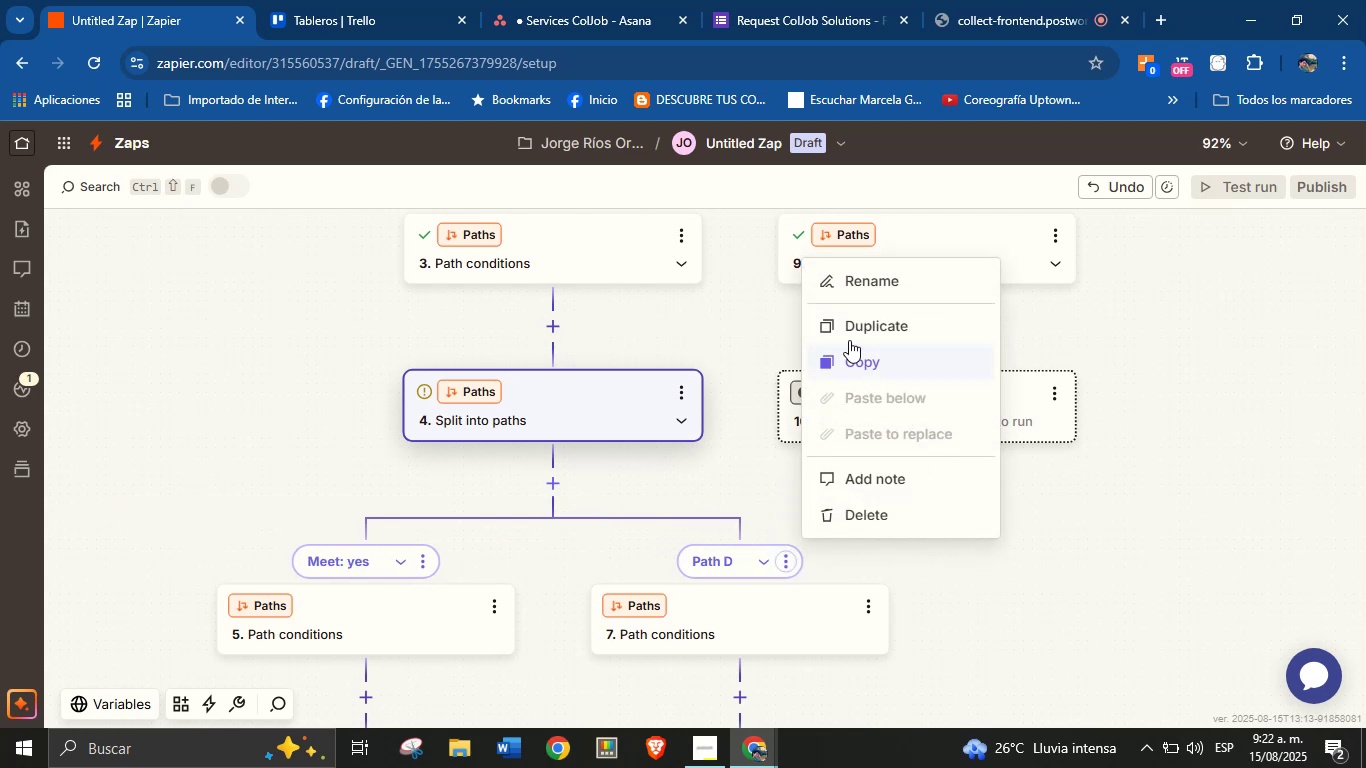 
left_click([867, 277])
 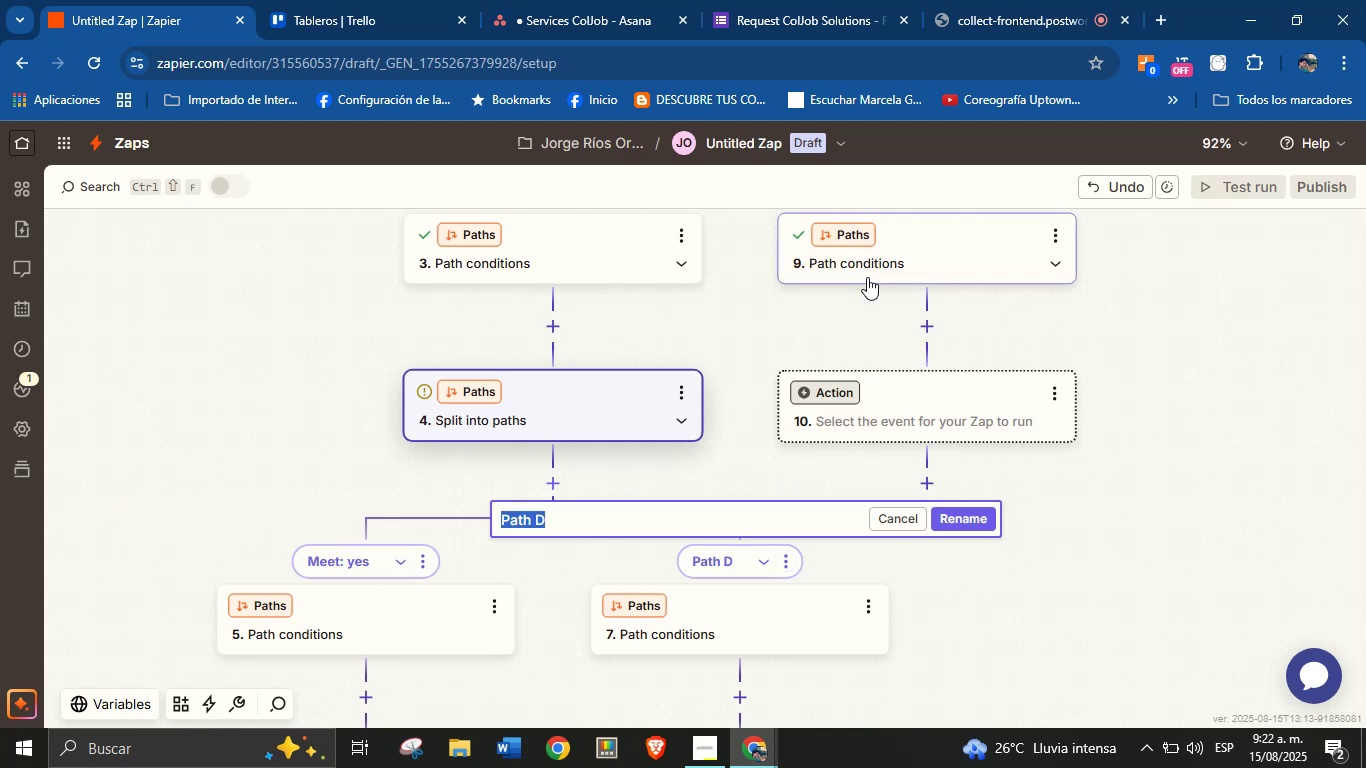 
type(Meet> no)
 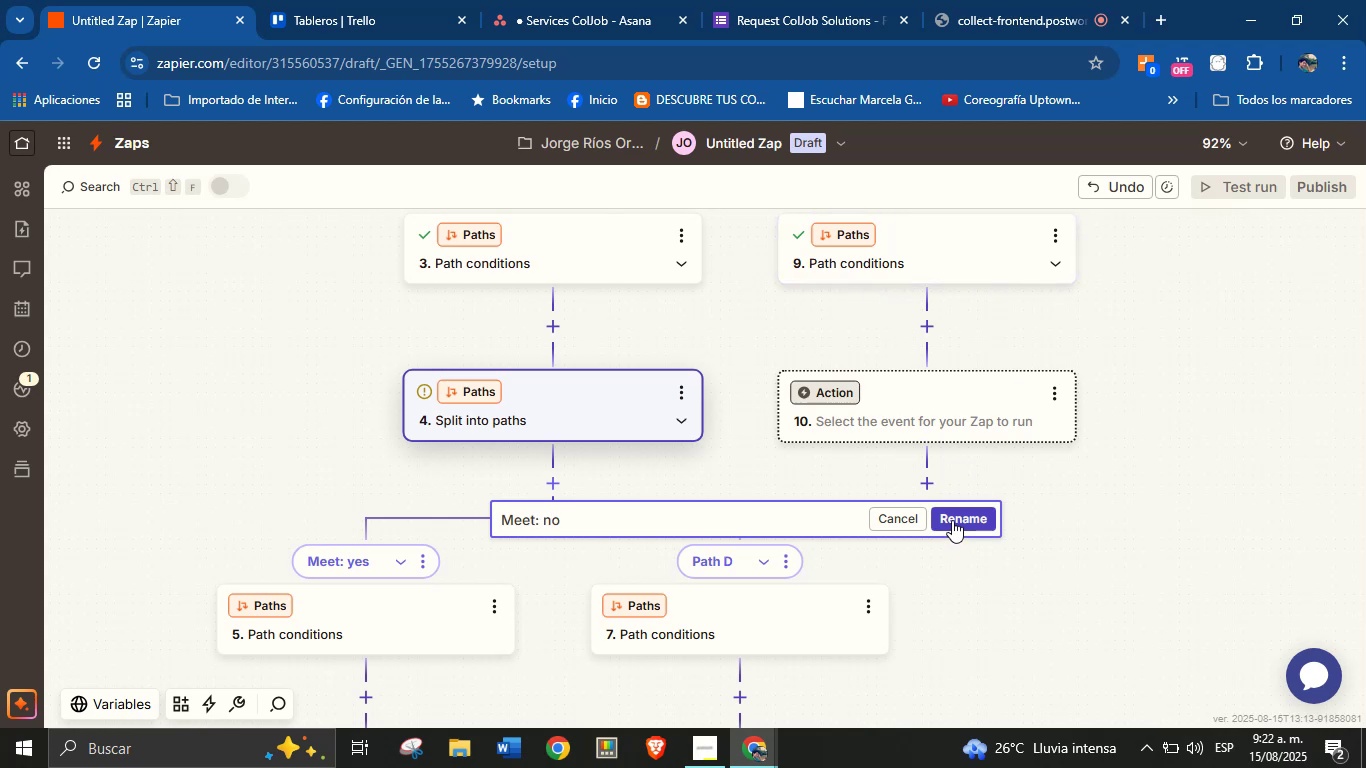 
left_click_drag(start_coordinate=[965, 621], to_coordinate=[1008, 453])
 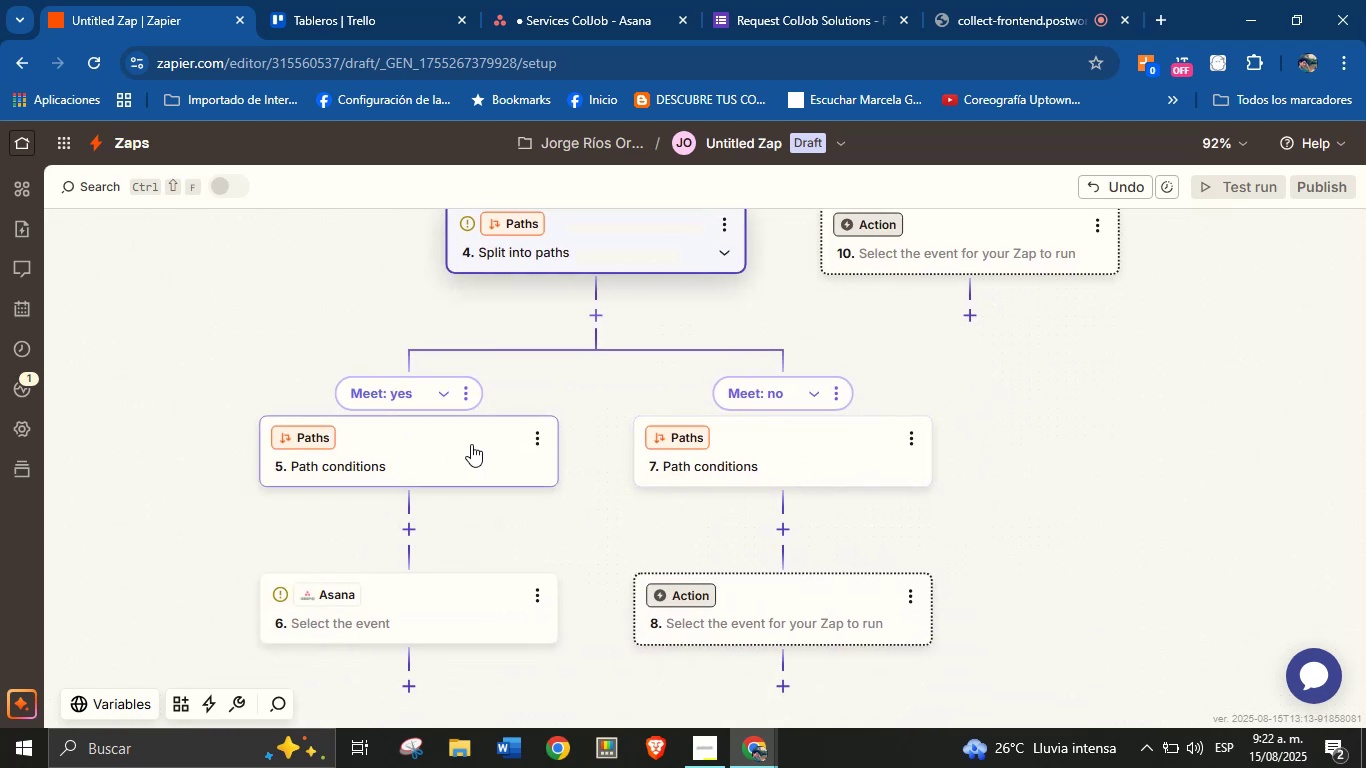 
left_click([427, 446])
 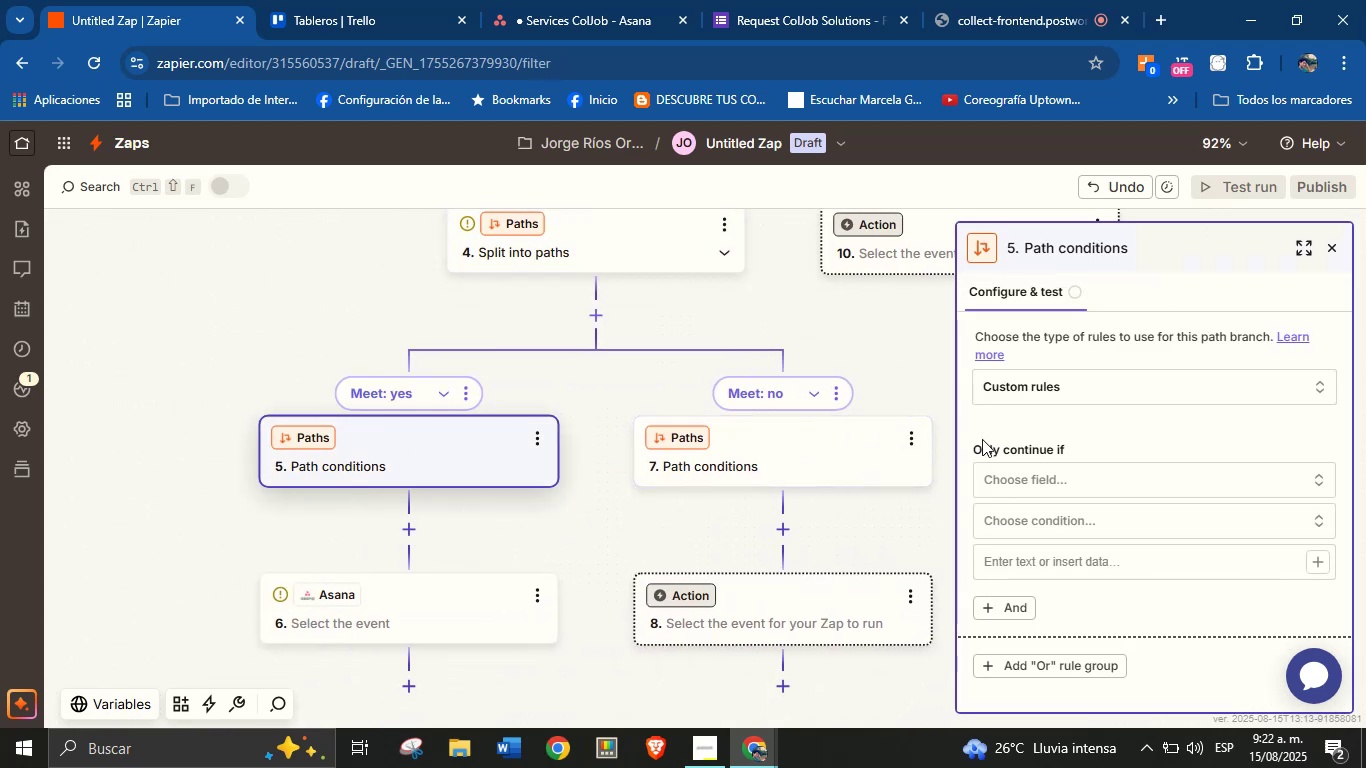 
left_click([1049, 482])
 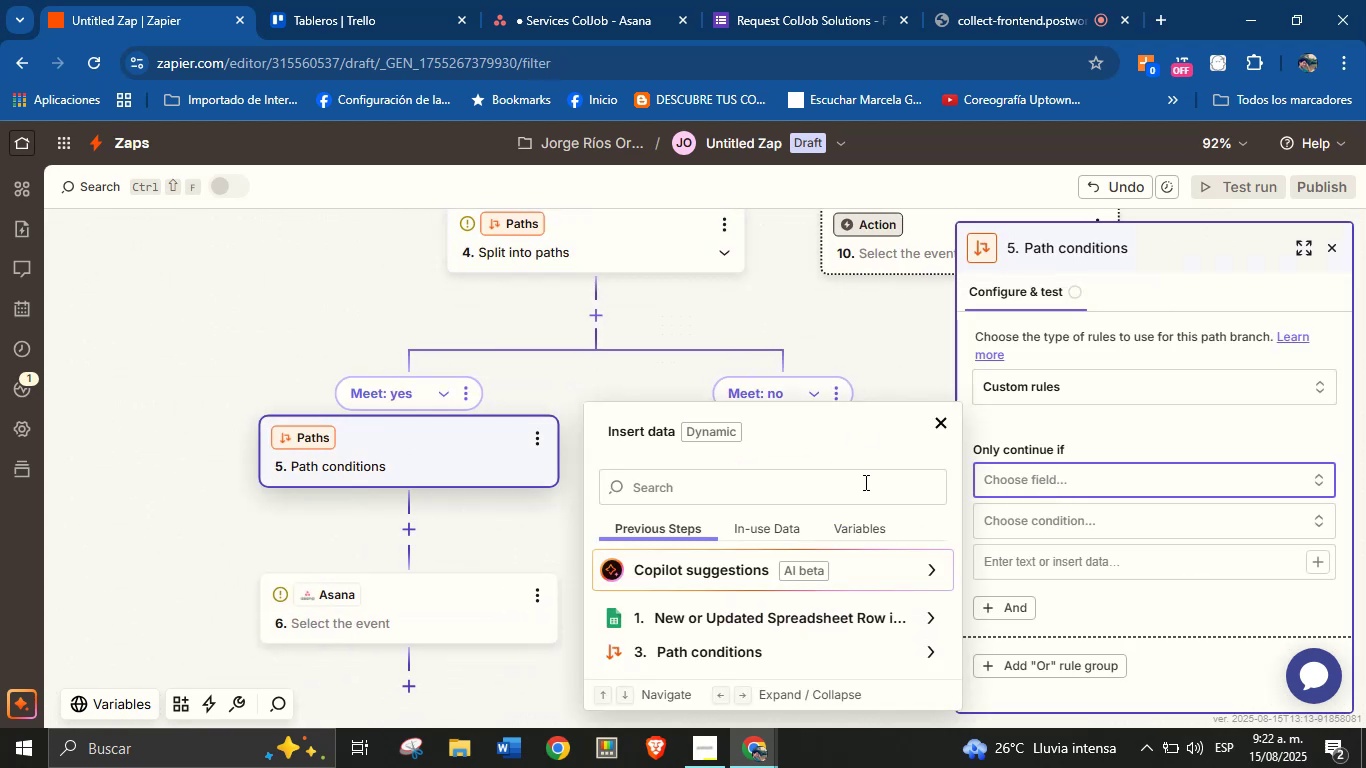 
left_click([774, 485])
 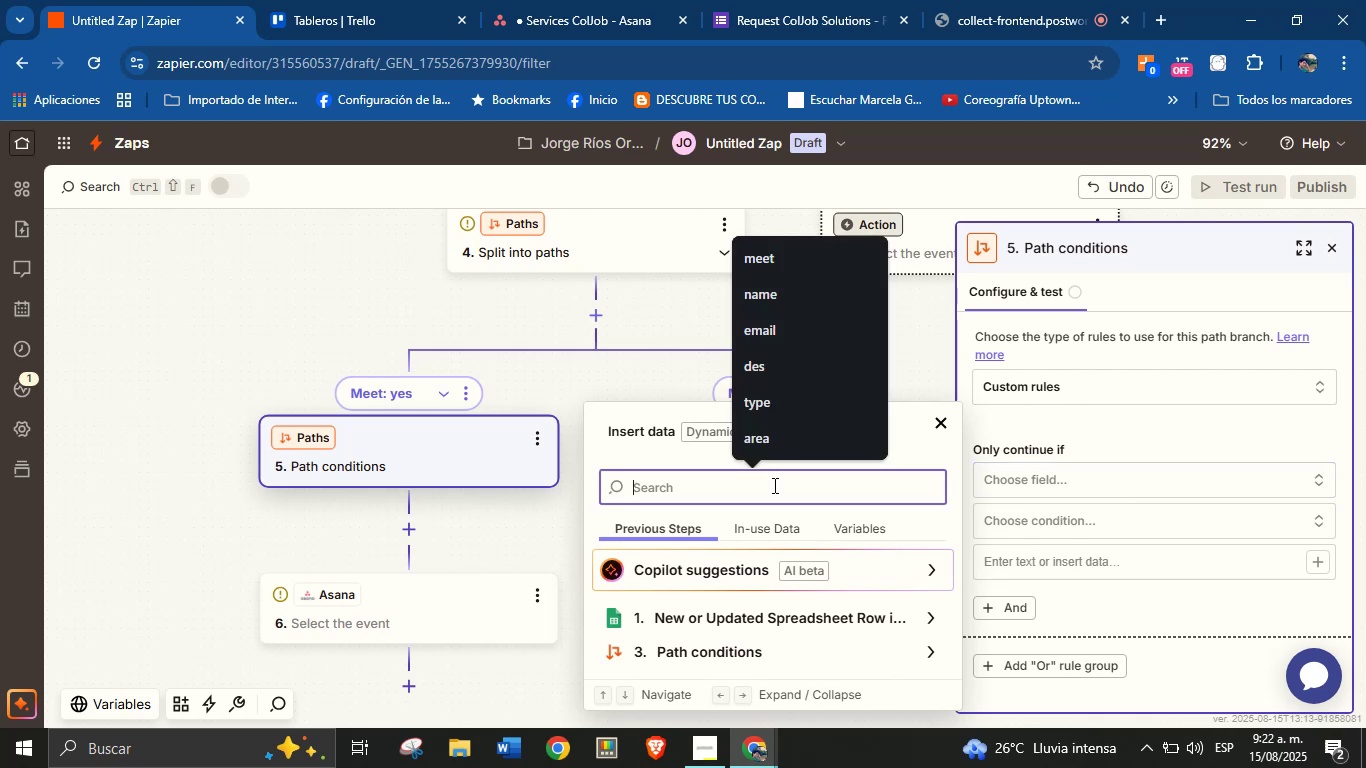 
type(meet)
 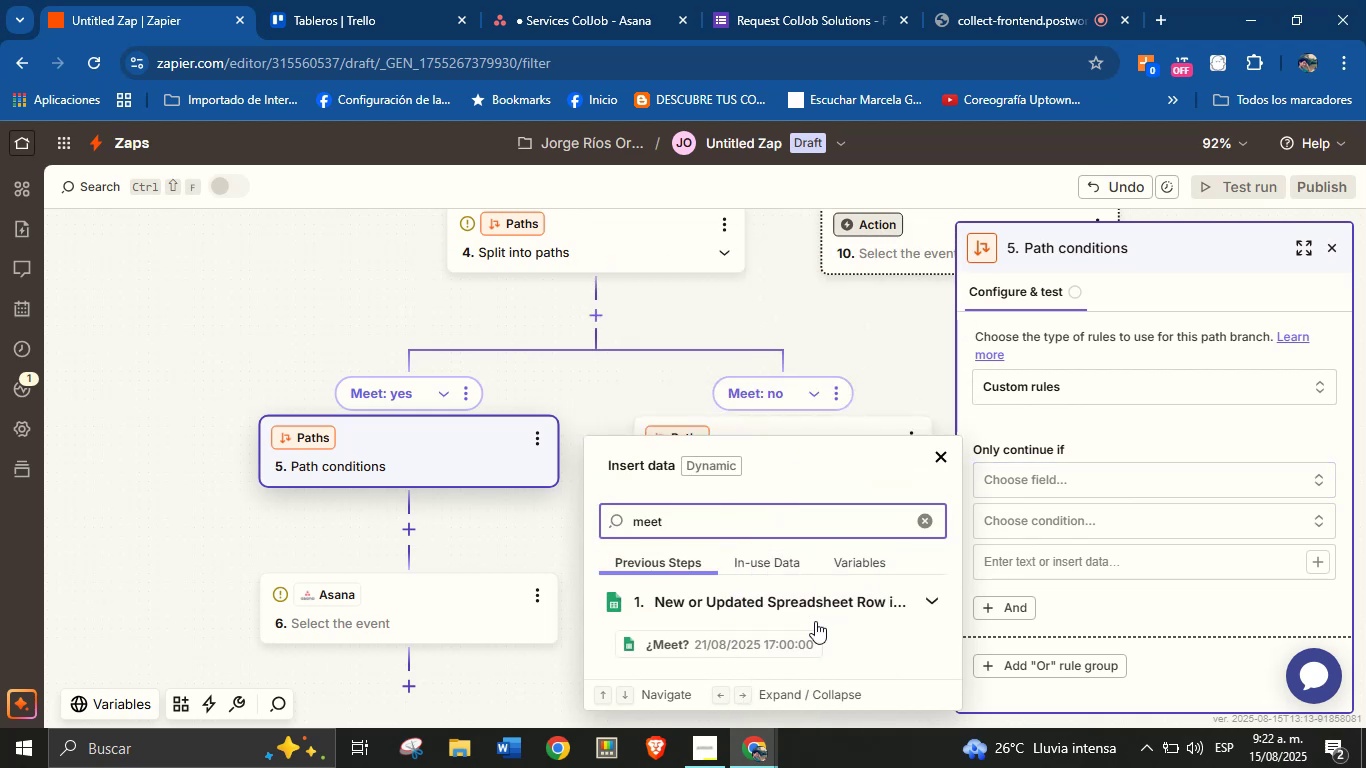 
left_click([792, 637])
 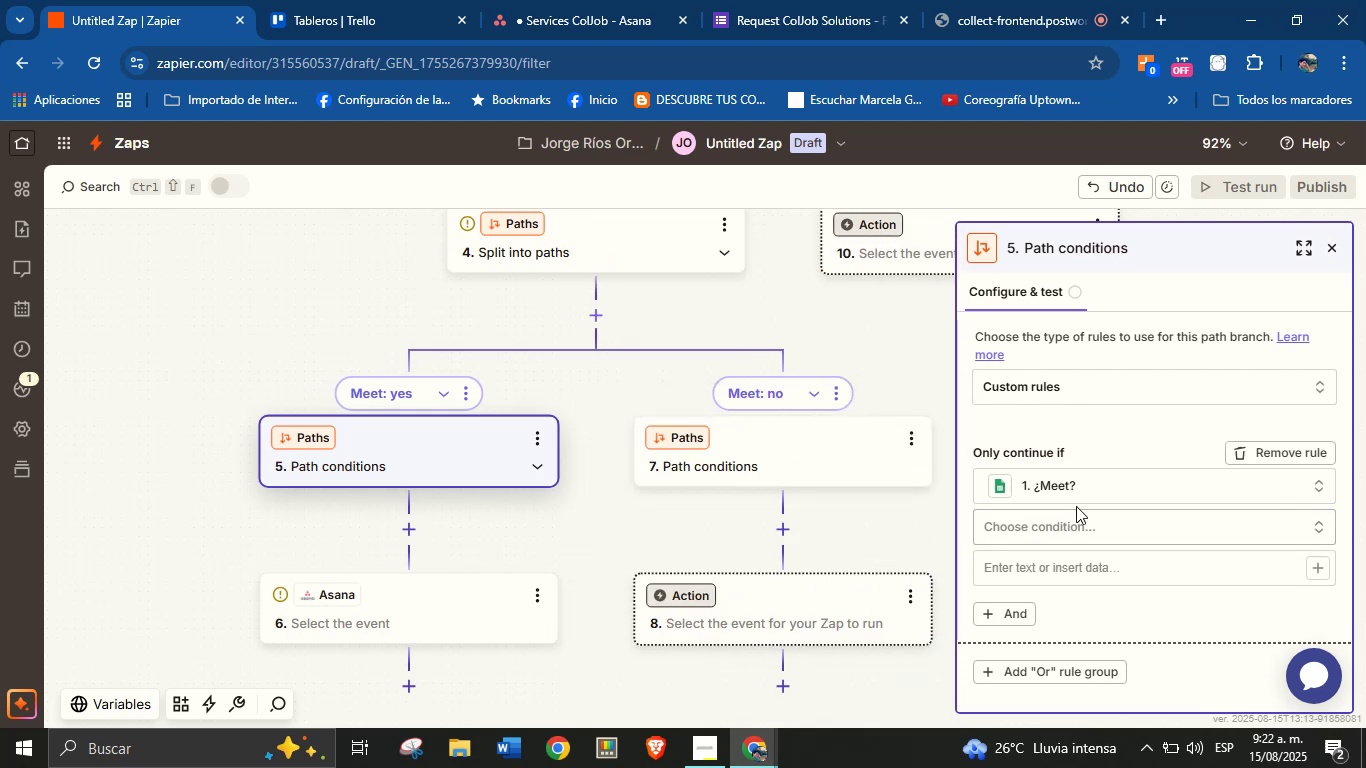 
left_click([1074, 524])
 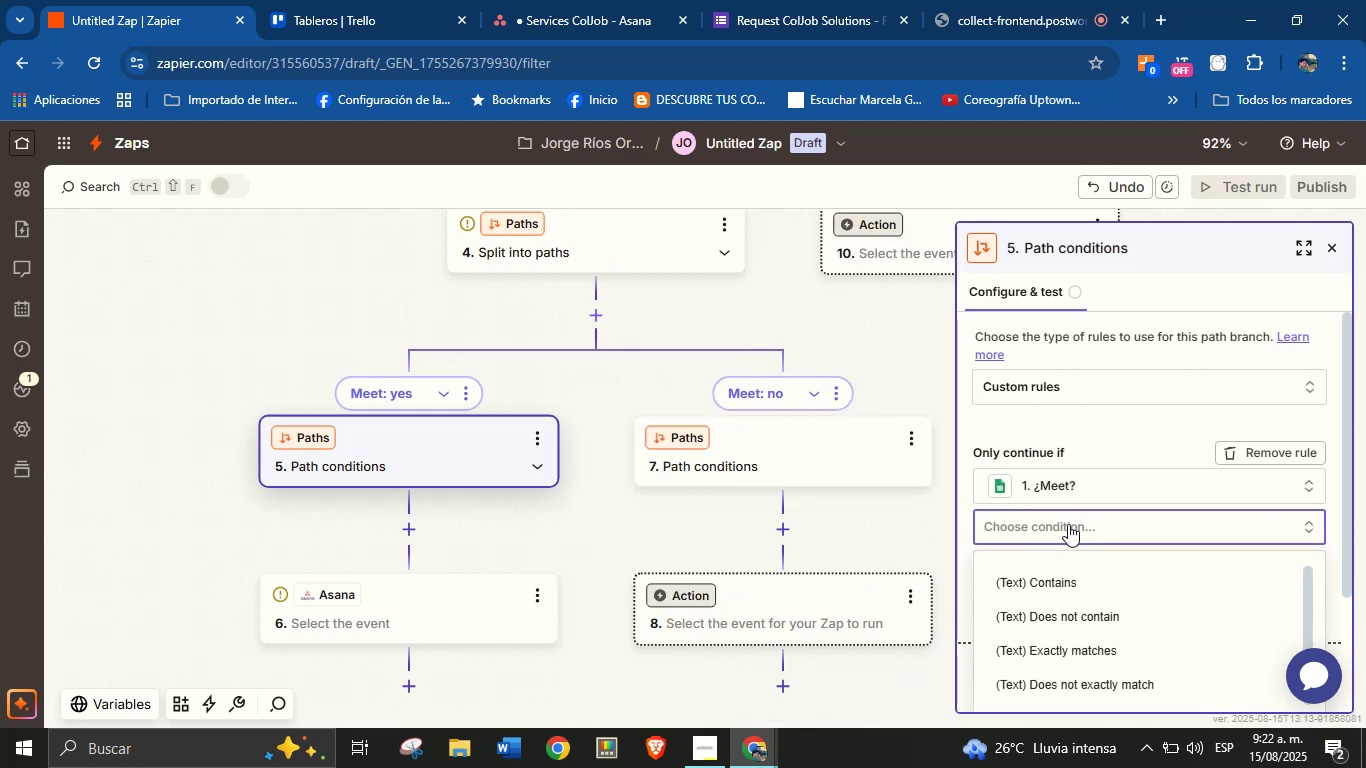 
scroll: coordinate [1124, 316], scroll_direction: down, amount: 13.0
 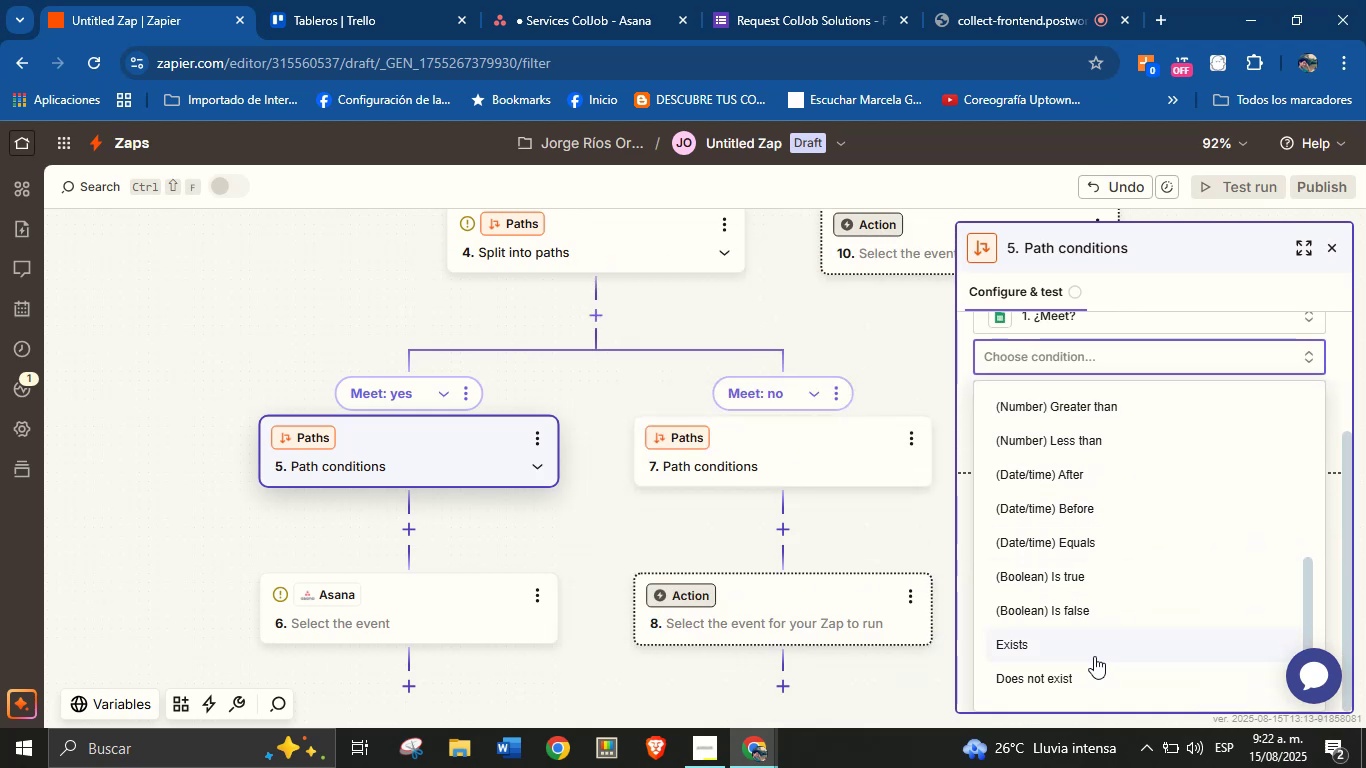 
left_click([1087, 653])
 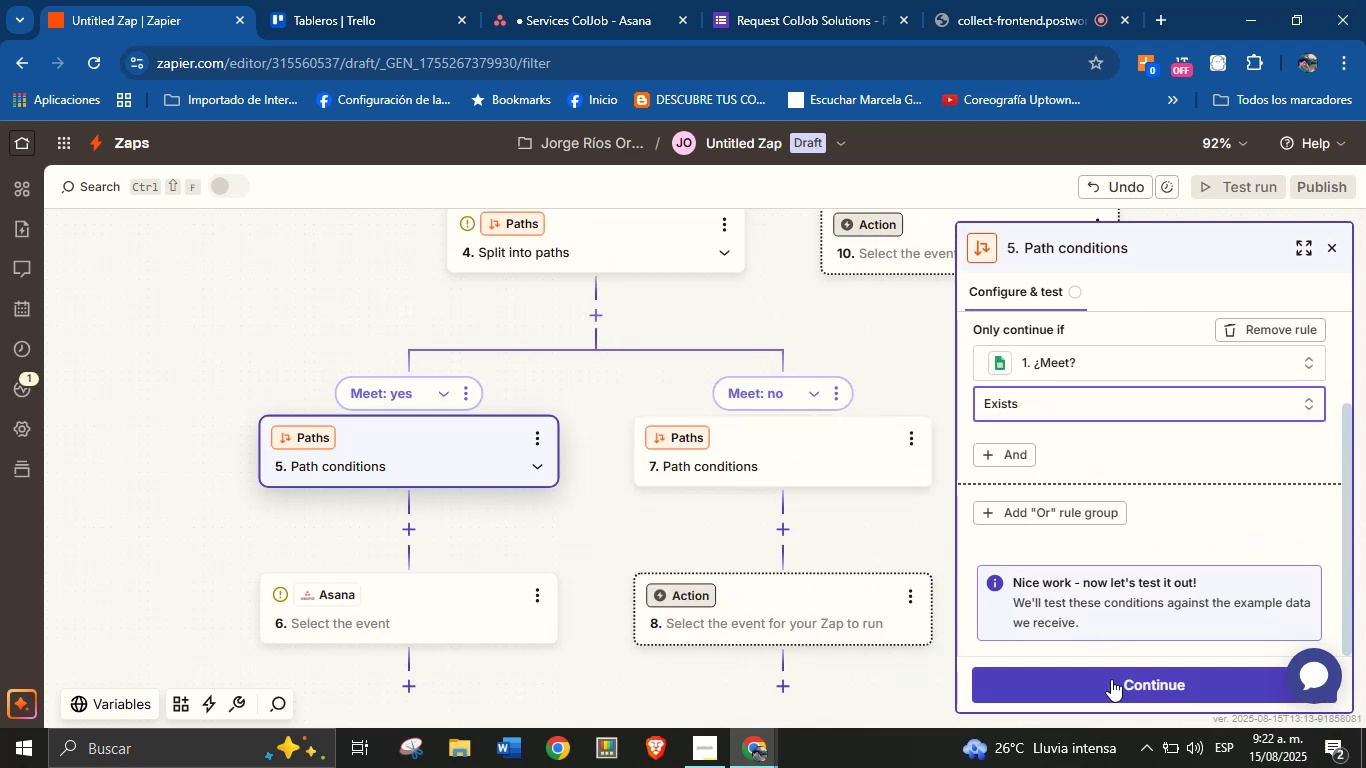 
left_click([1117, 700])
 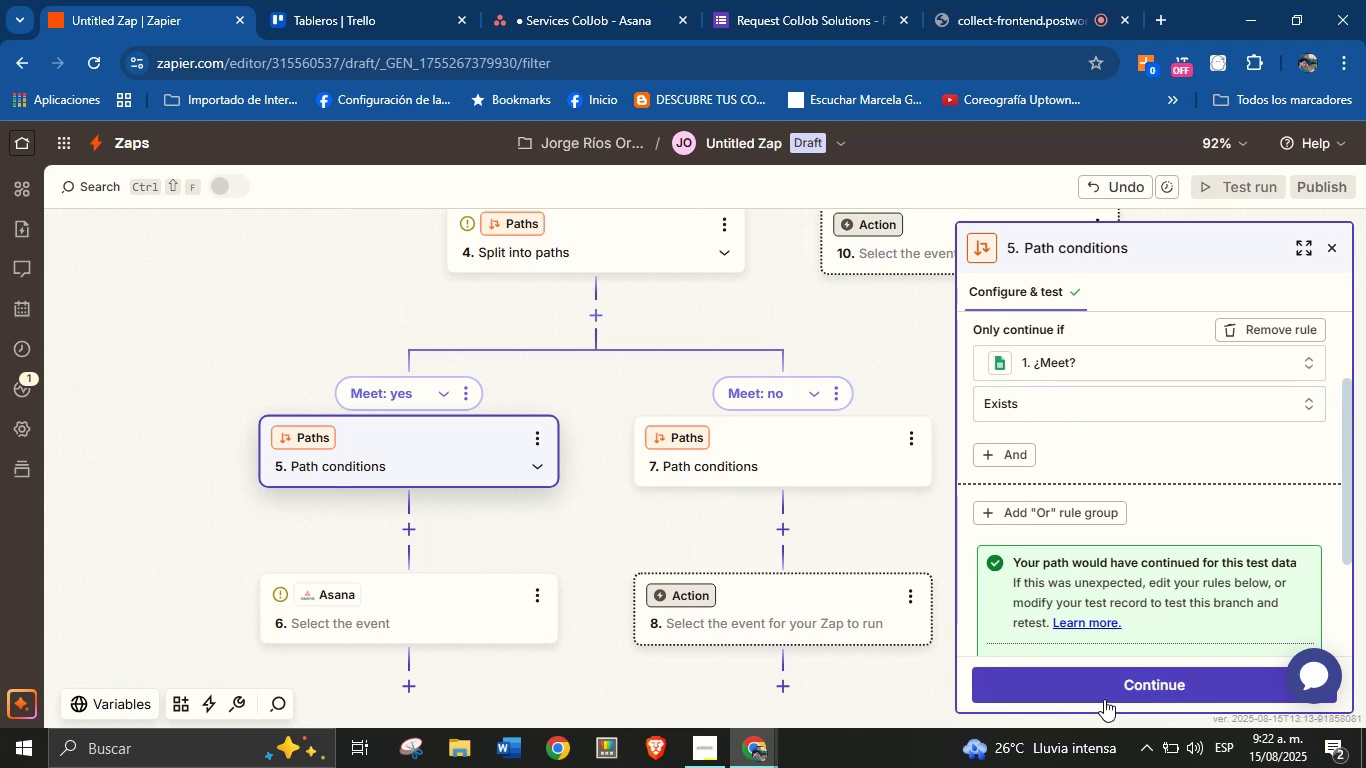 
scroll: coordinate [1105, 501], scroll_direction: down, amount: 2.0
 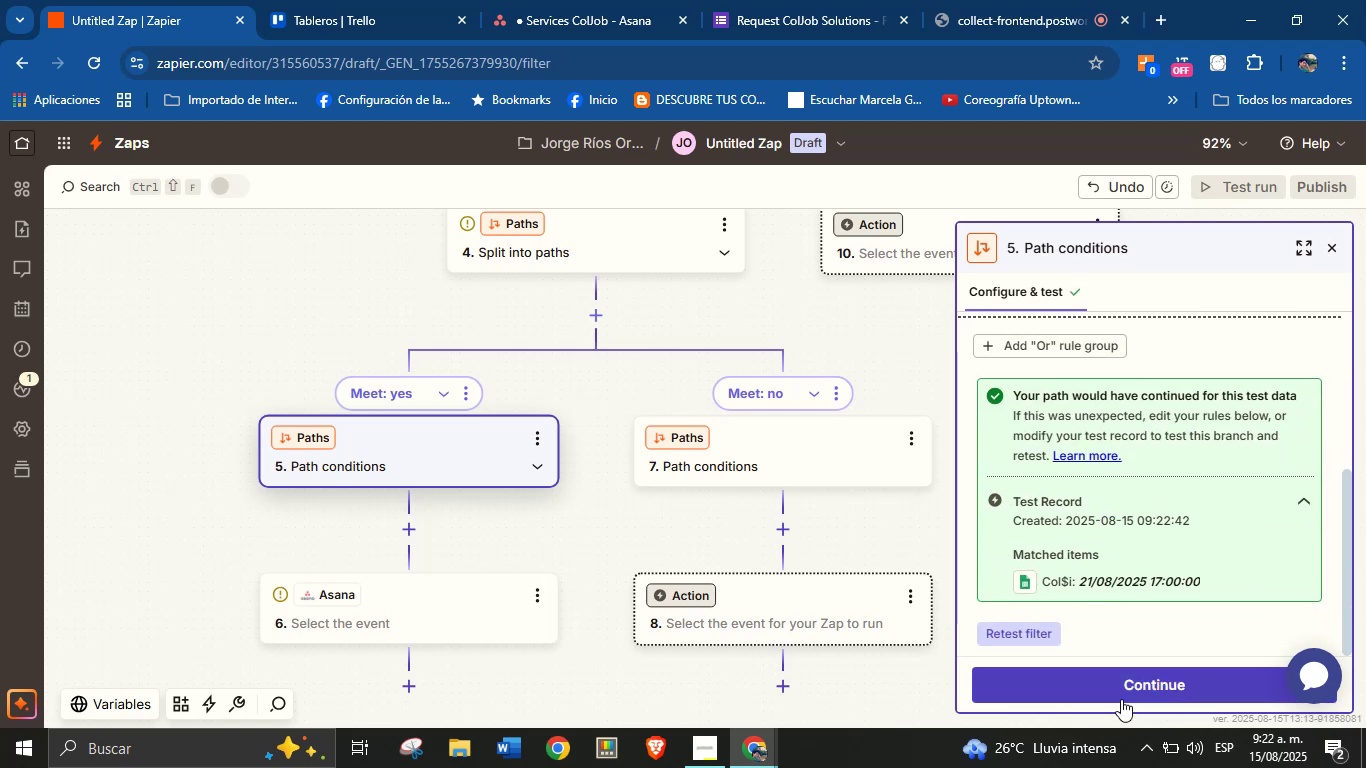 
left_click([1121, 698])
 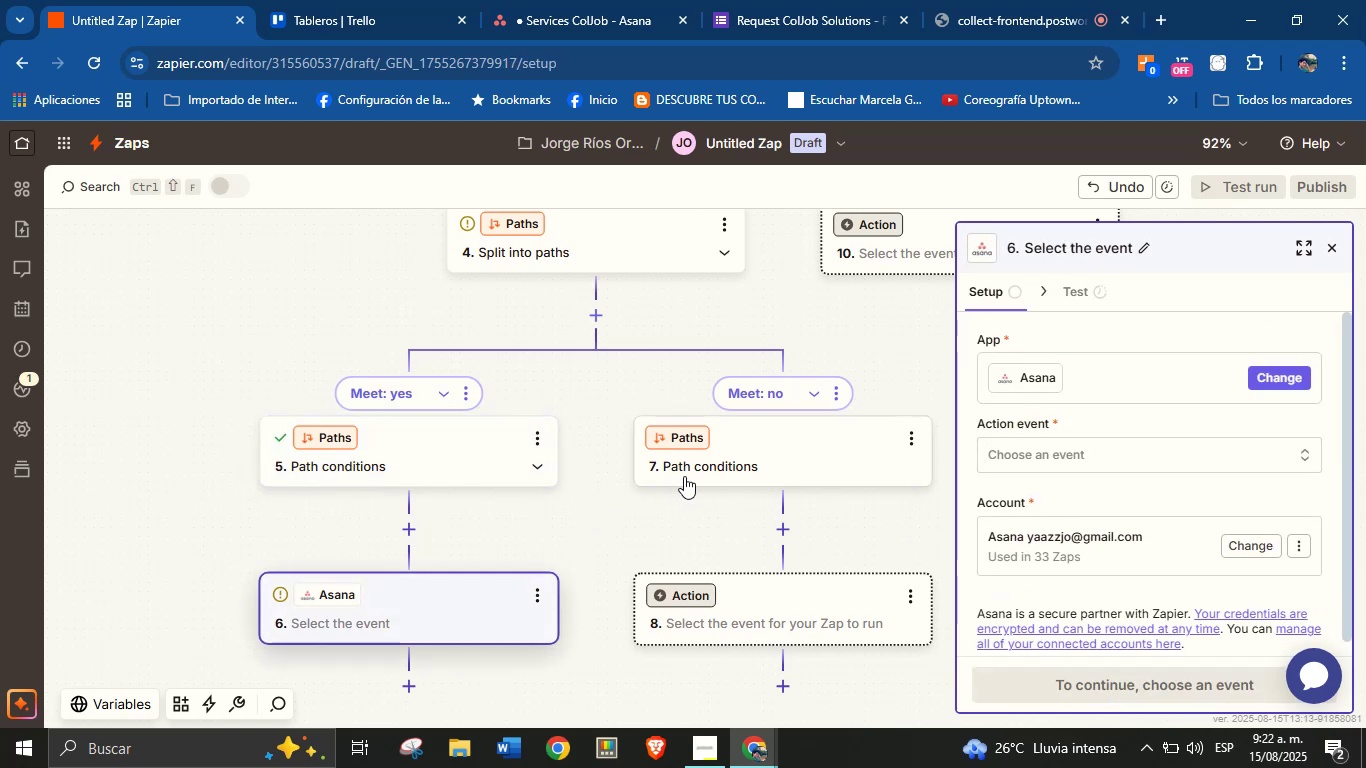 
left_click([727, 462])
 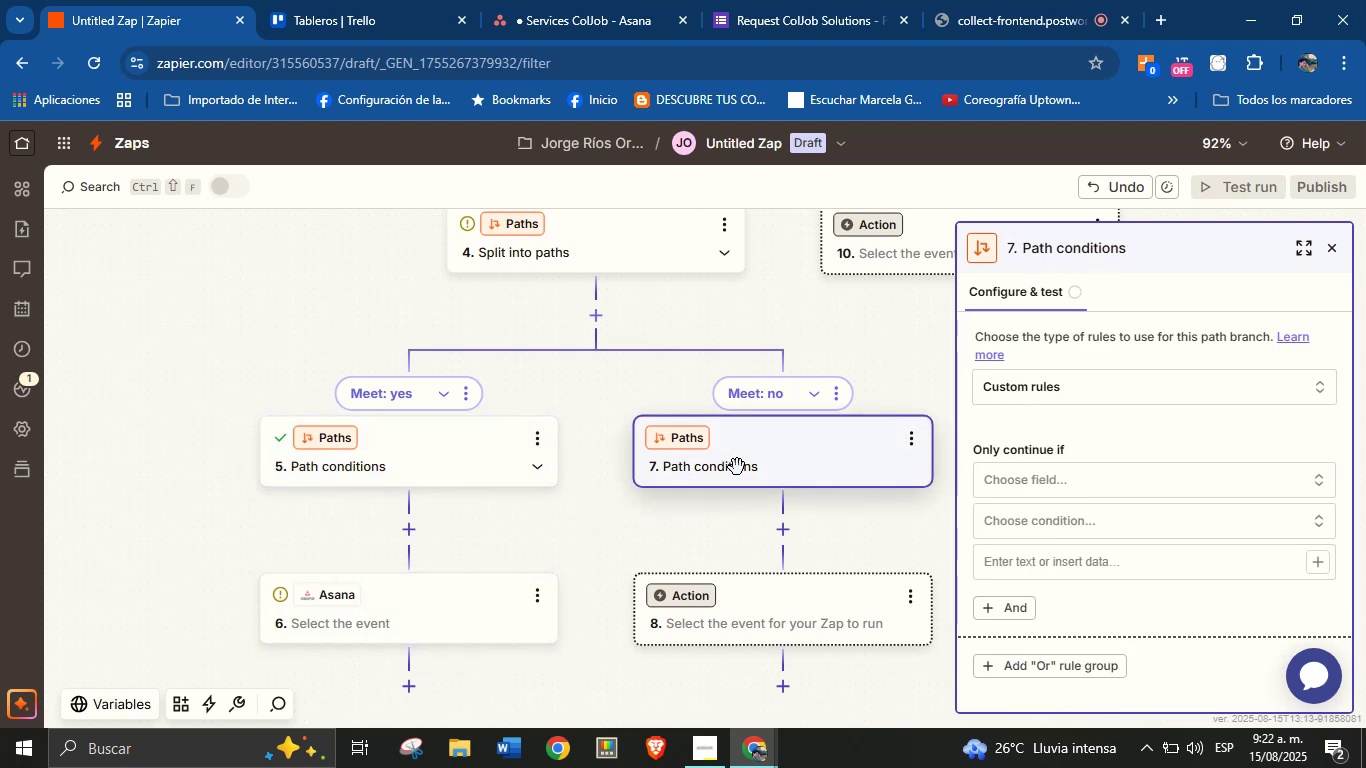 
left_click([1066, 483])
 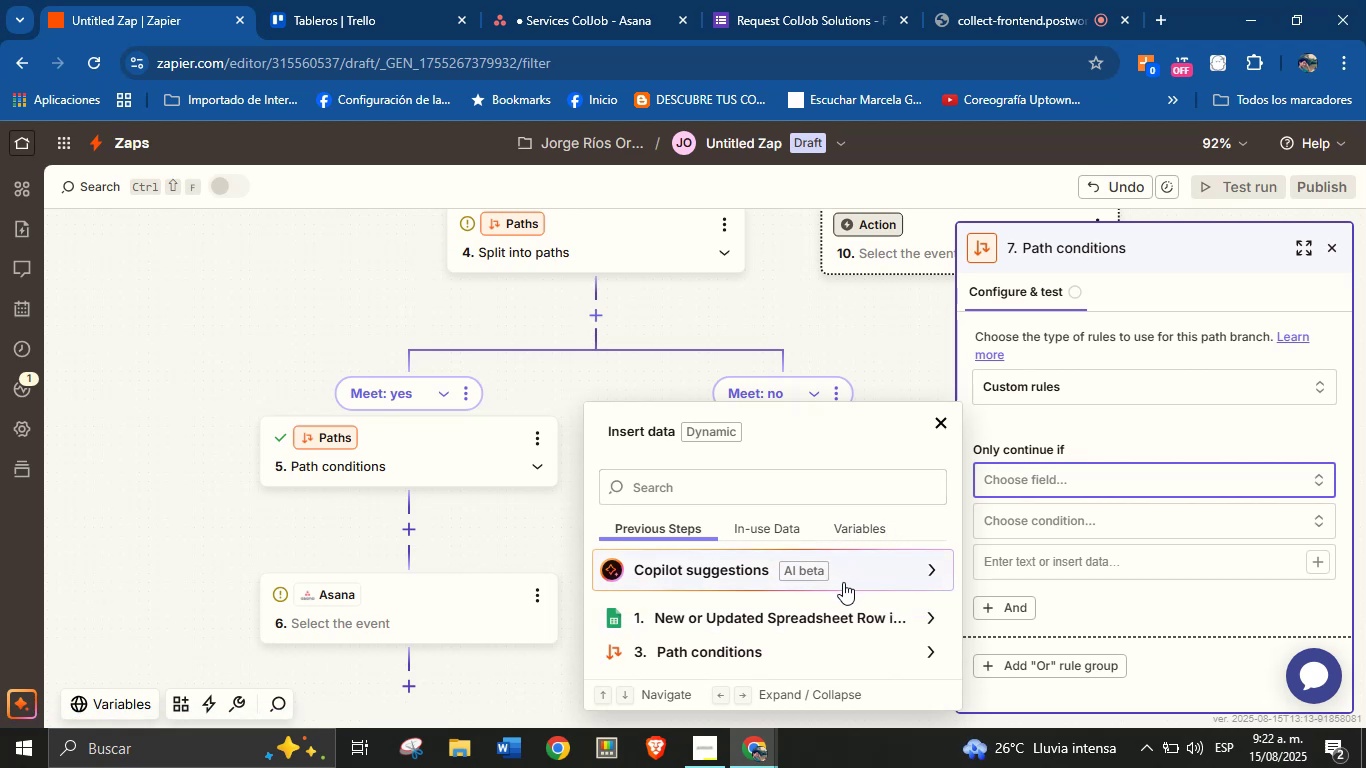 
wait(15.05)
 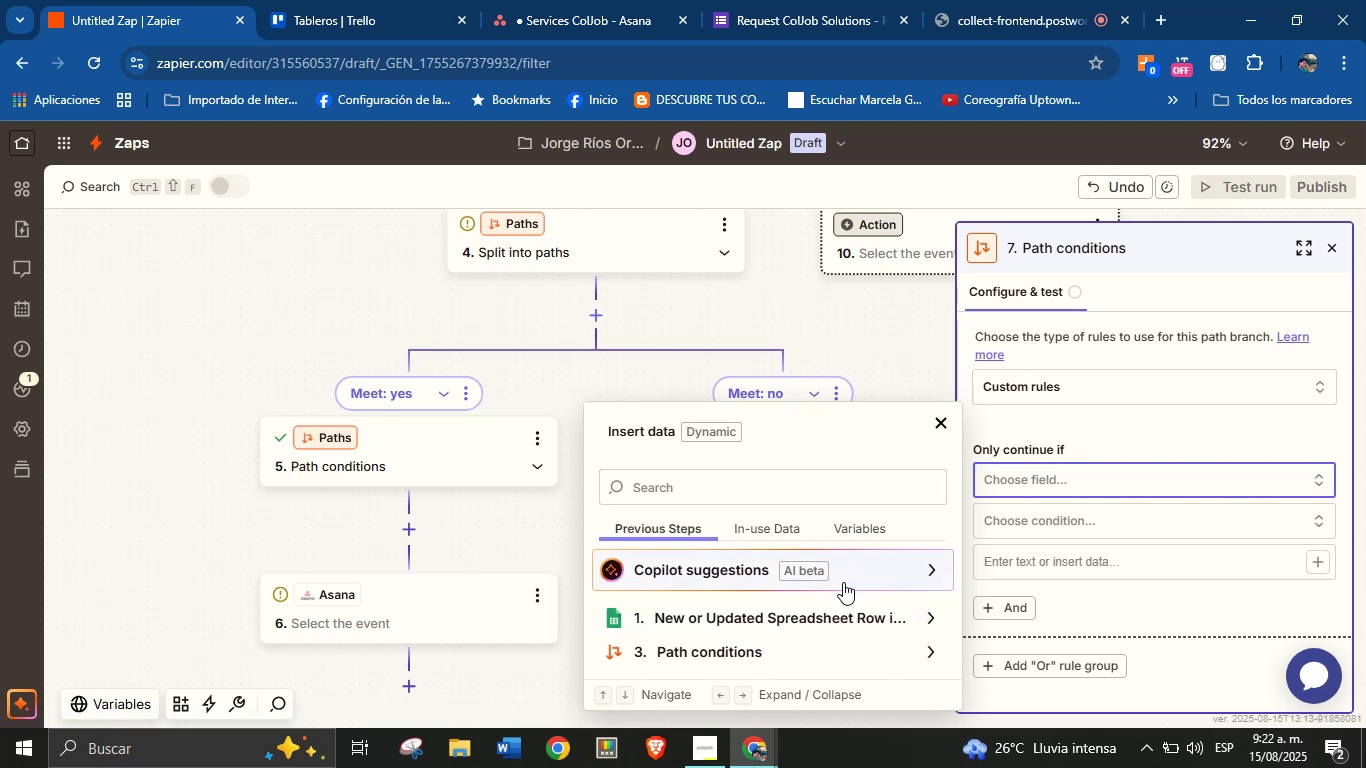 
left_click([922, 619])
 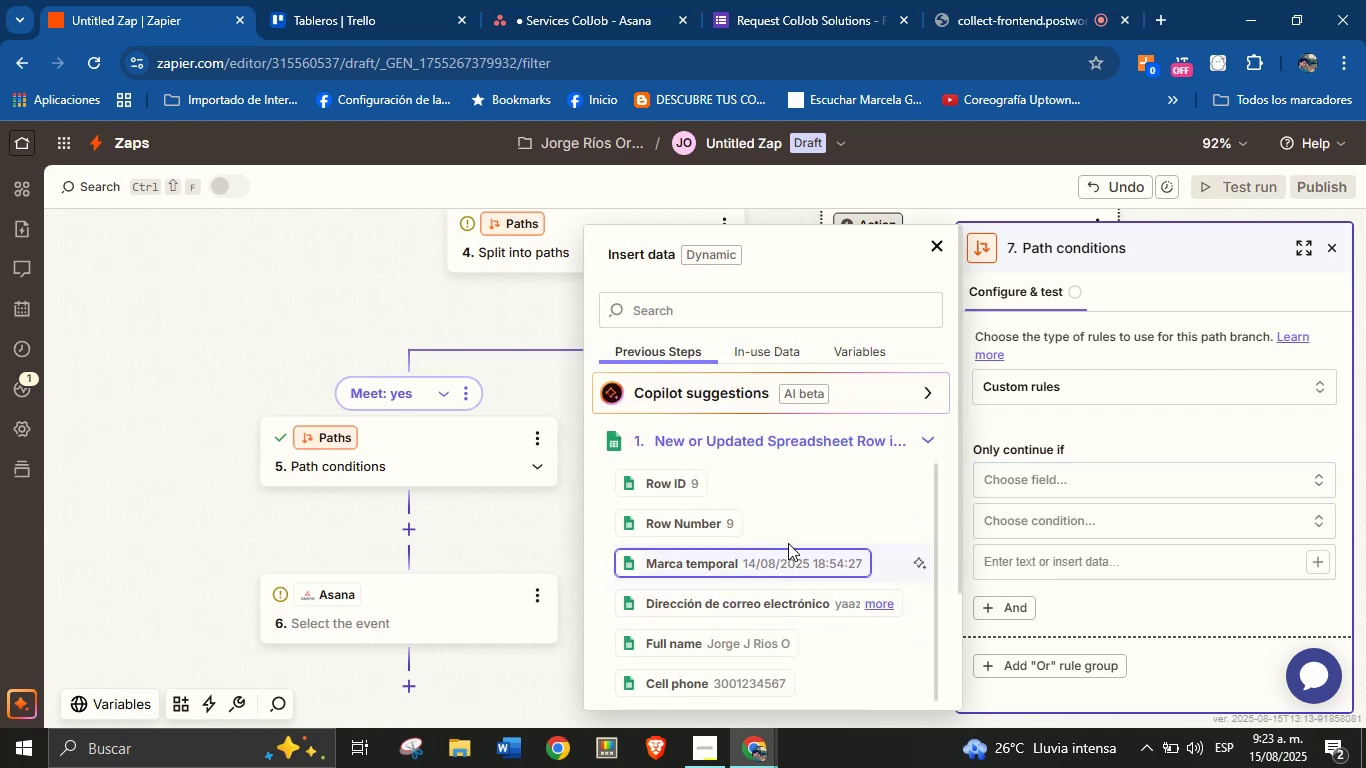 
scroll: coordinate [776, 550], scroll_direction: down, amount: 2.0
 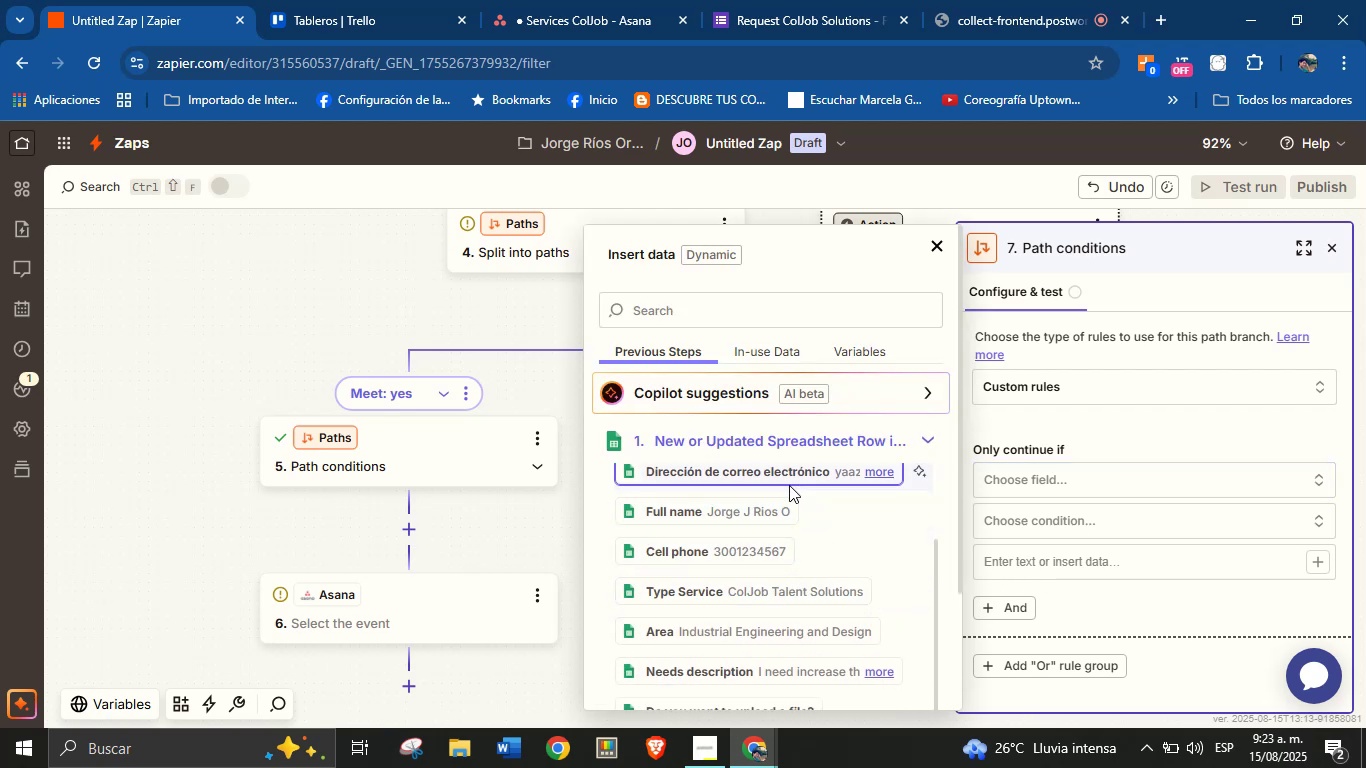 
left_click([690, 297])
 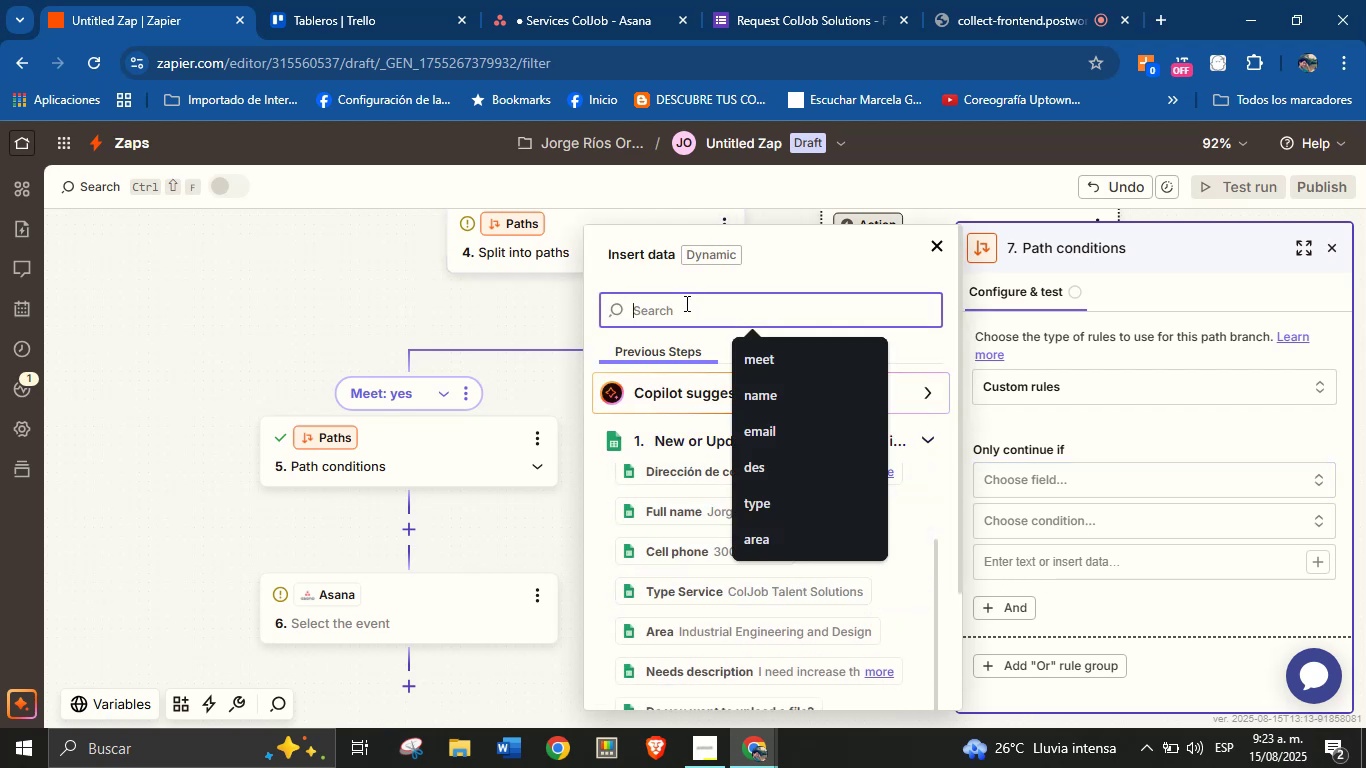 
type(meee)
key(Backspace)
type(t)
 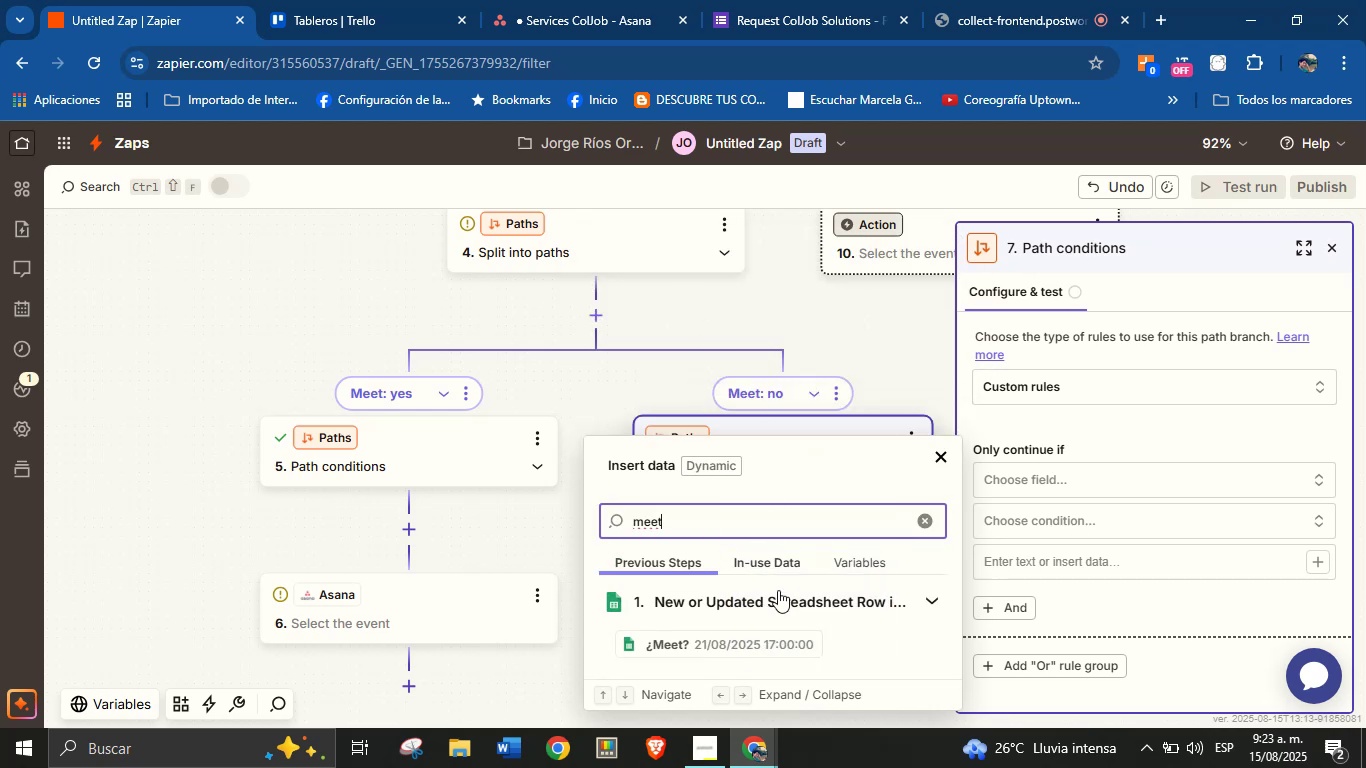 
left_click([778, 630])
 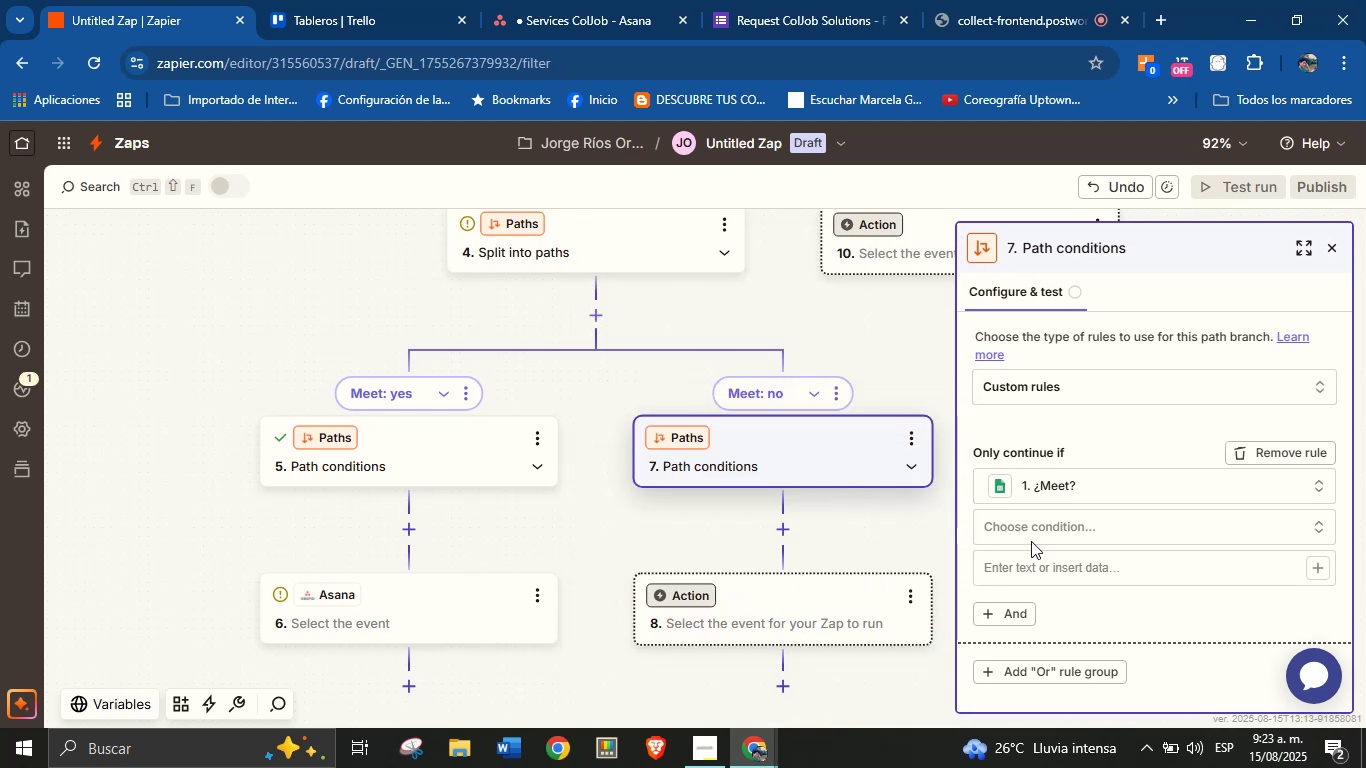 
left_click([1060, 530])
 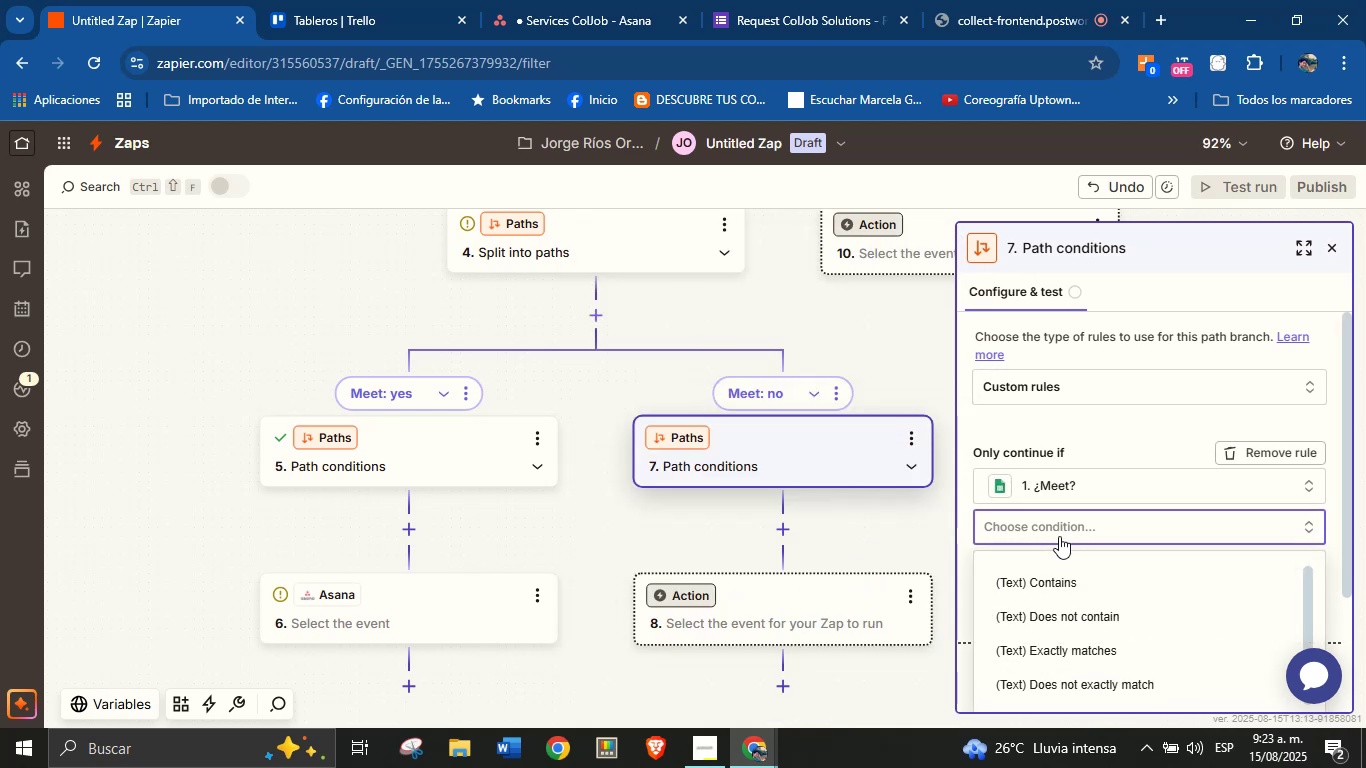 
scroll: coordinate [1081, 502], scroll_direction: down, amount: 12.0
 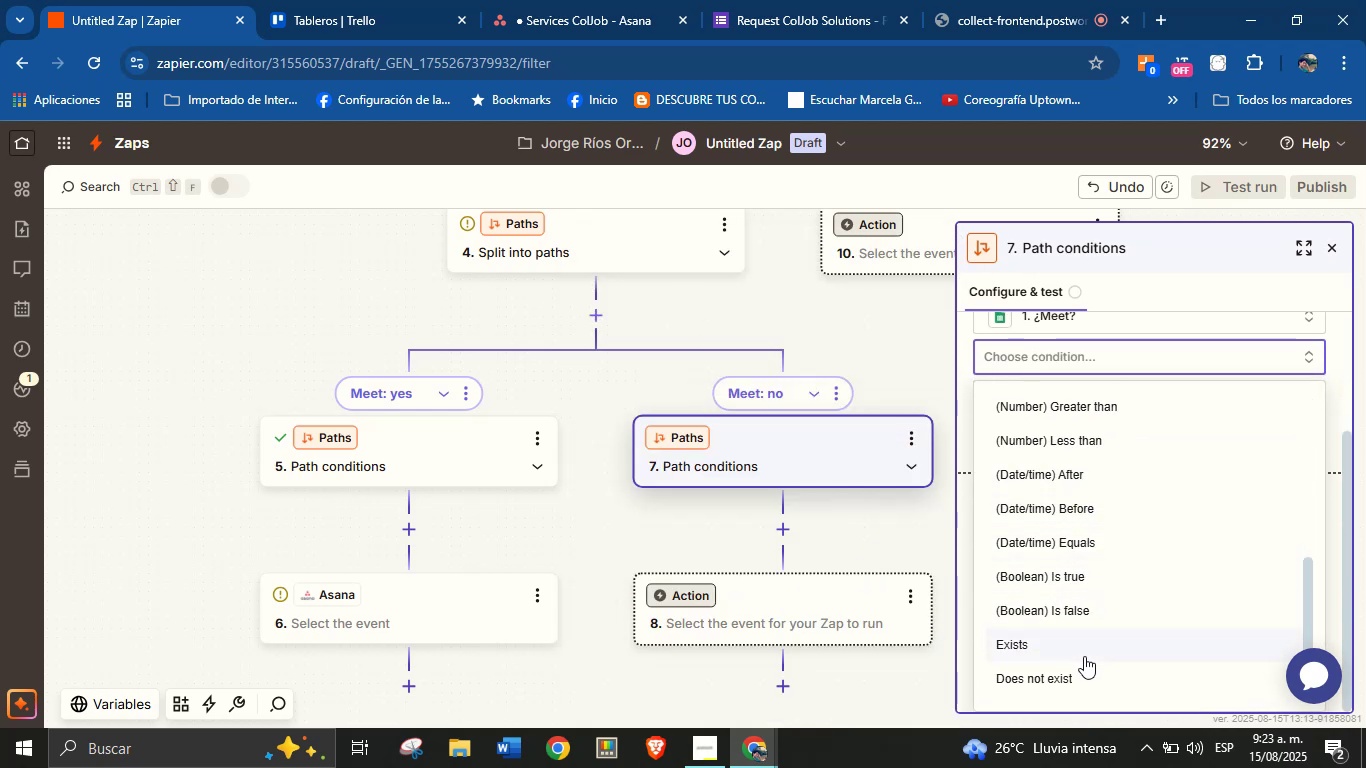 
left_click([1076, 681])
 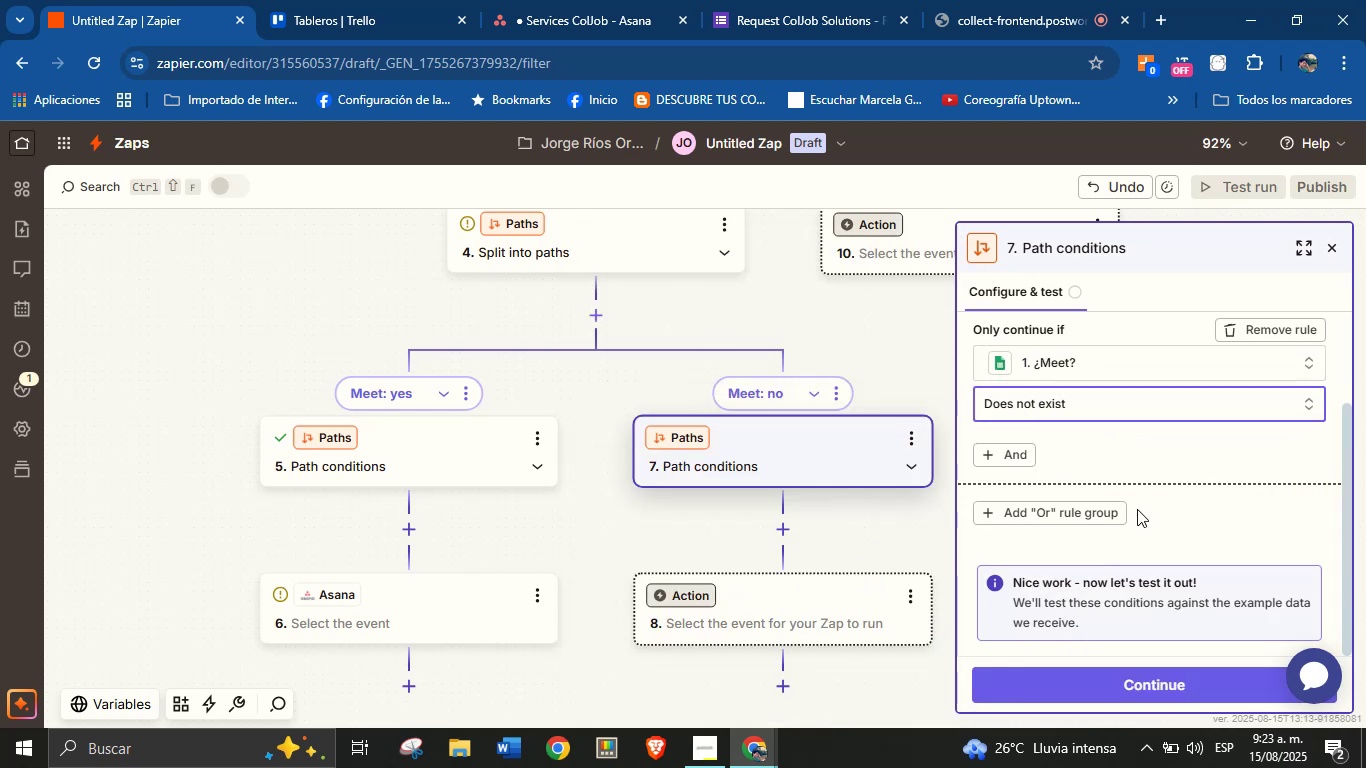 
left_click([1178, 454])
 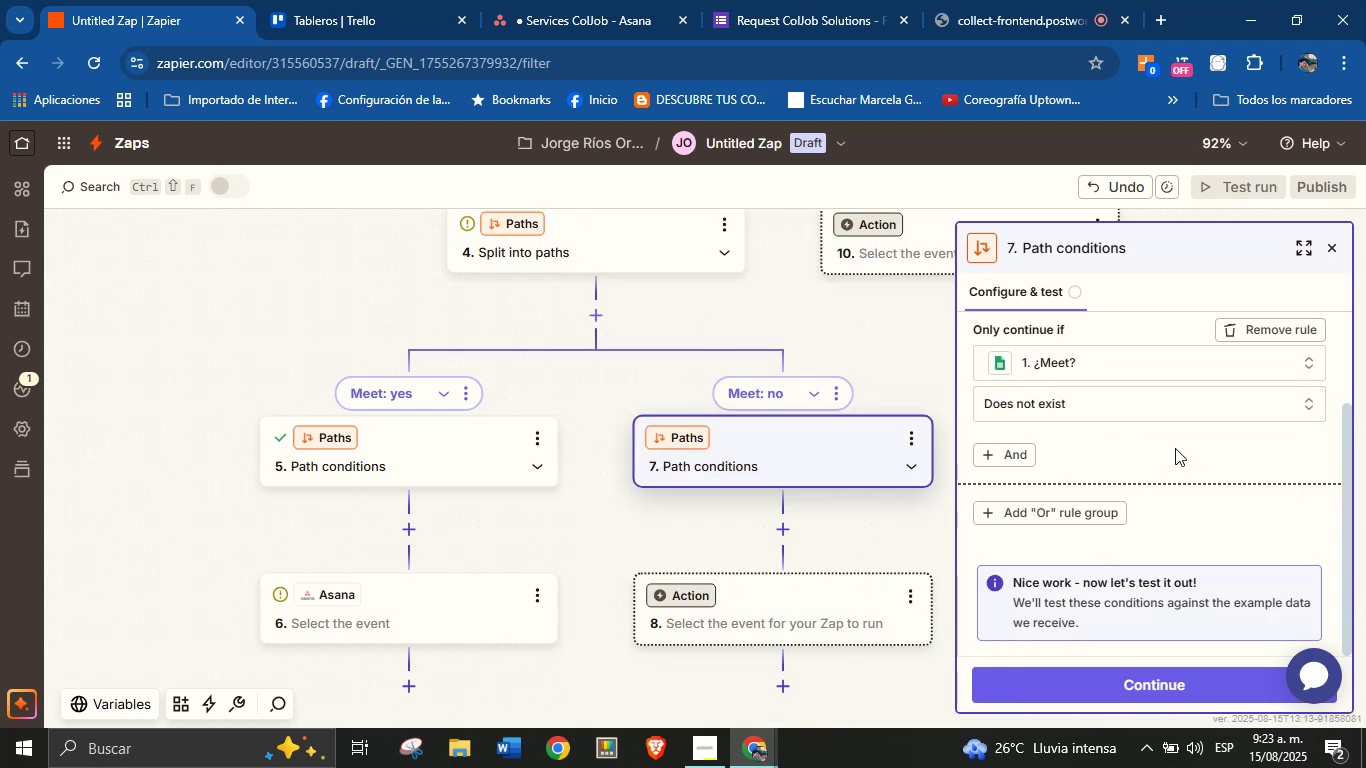 
scroll: coordinate [1098, 463], scroll_direction: down, amount: 3.0
 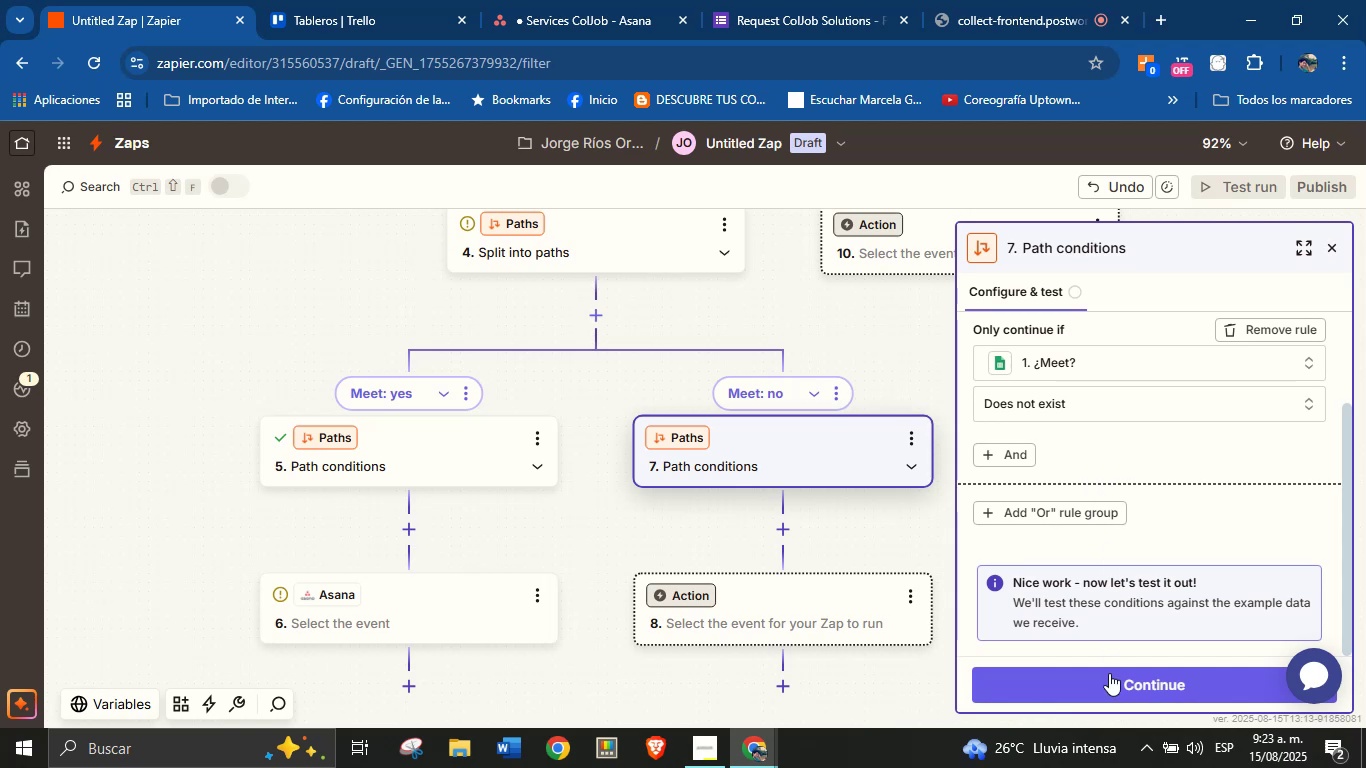 
left_click([1107, 687])
 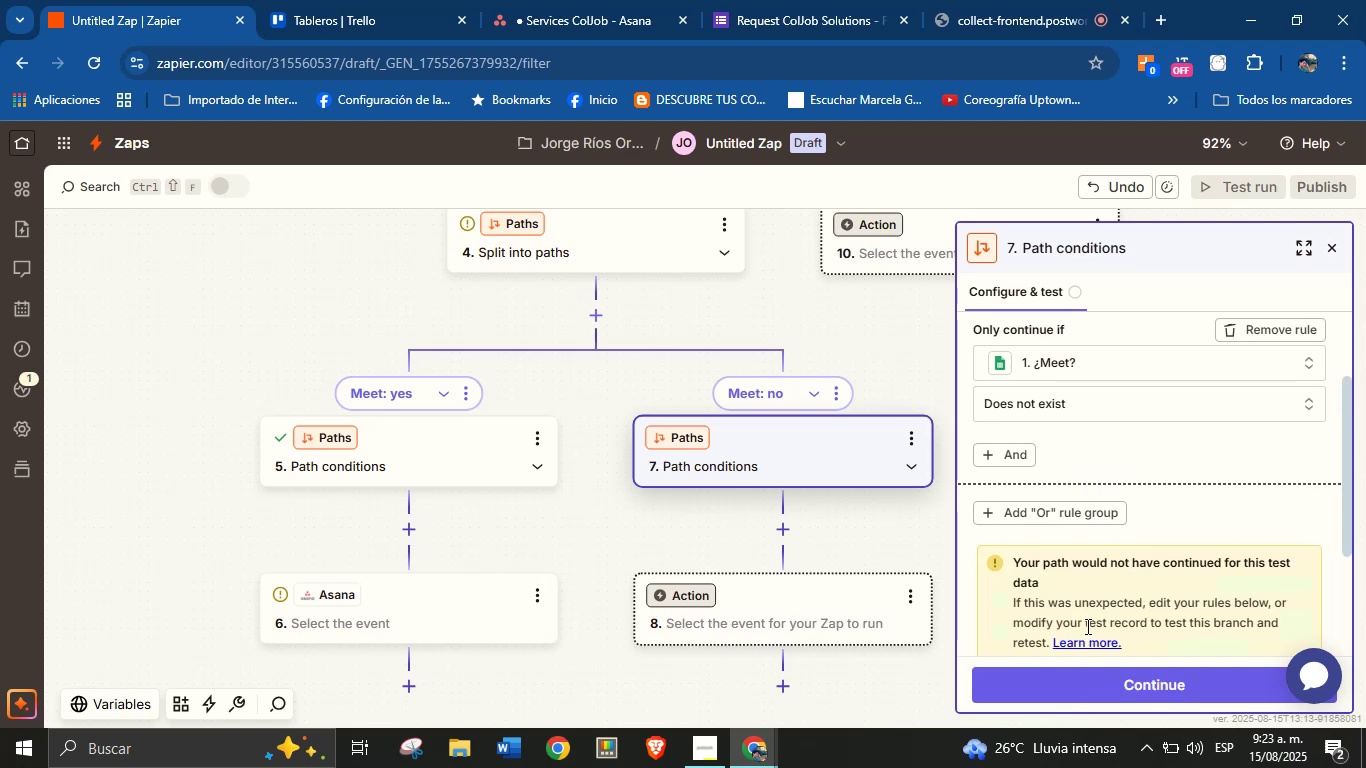 
left_click_drag(start_coordinate=[593, 543], to_coordinate=[633, 492])
 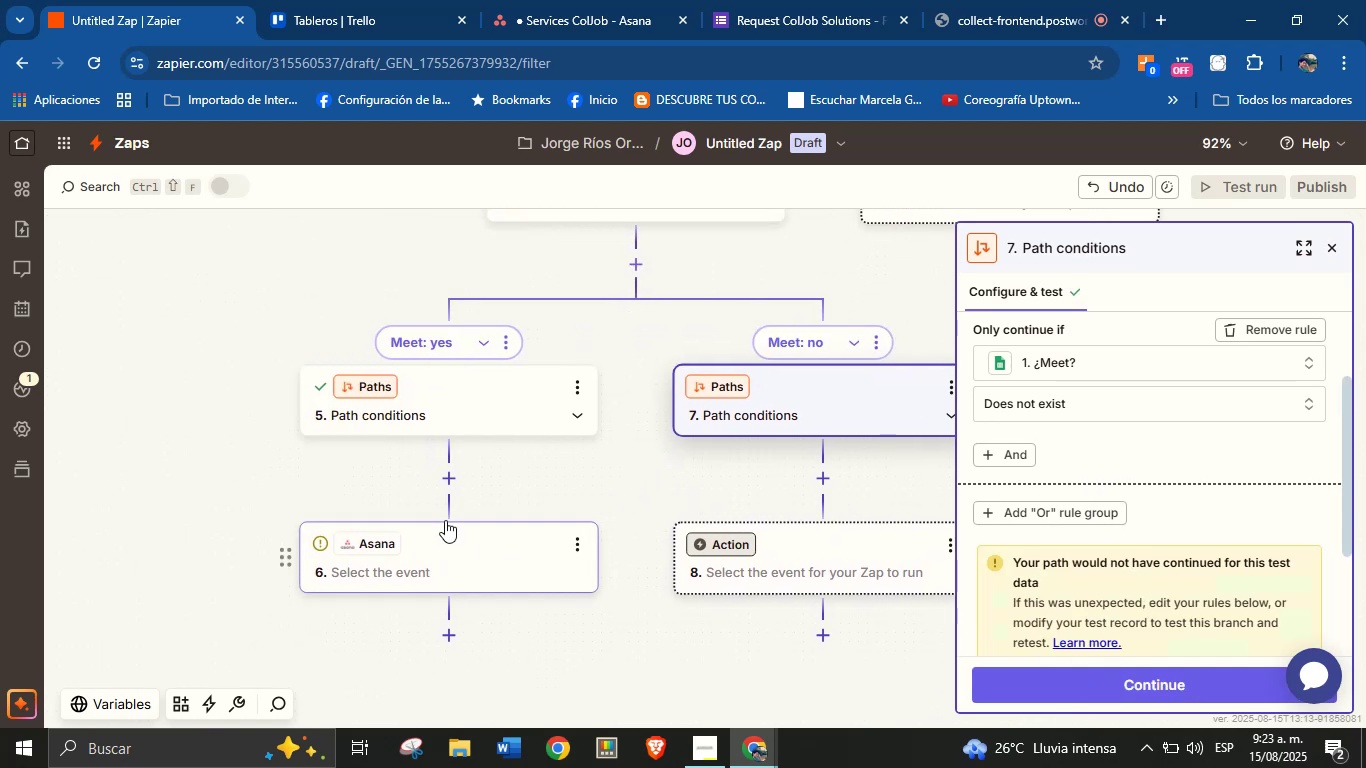 
left_click([451, 492])
 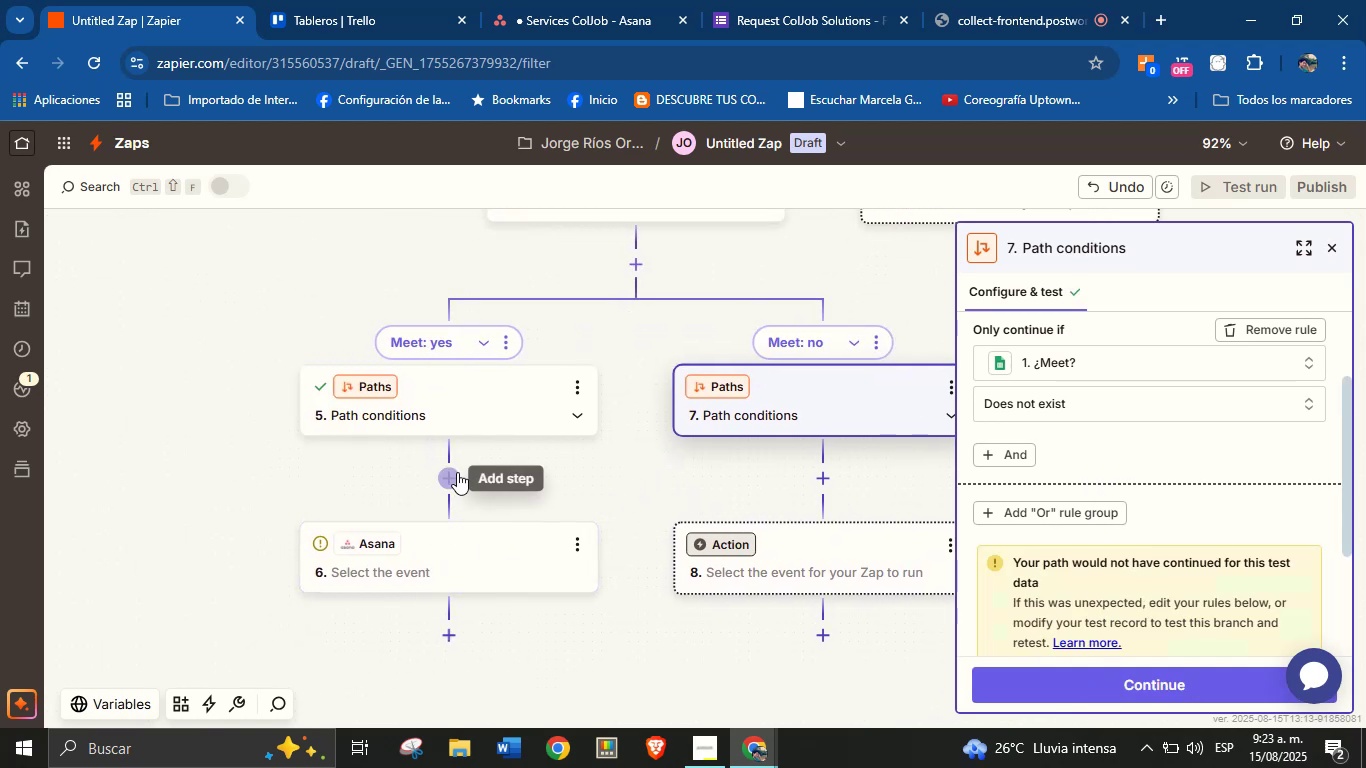 
double_click([457, 472])
 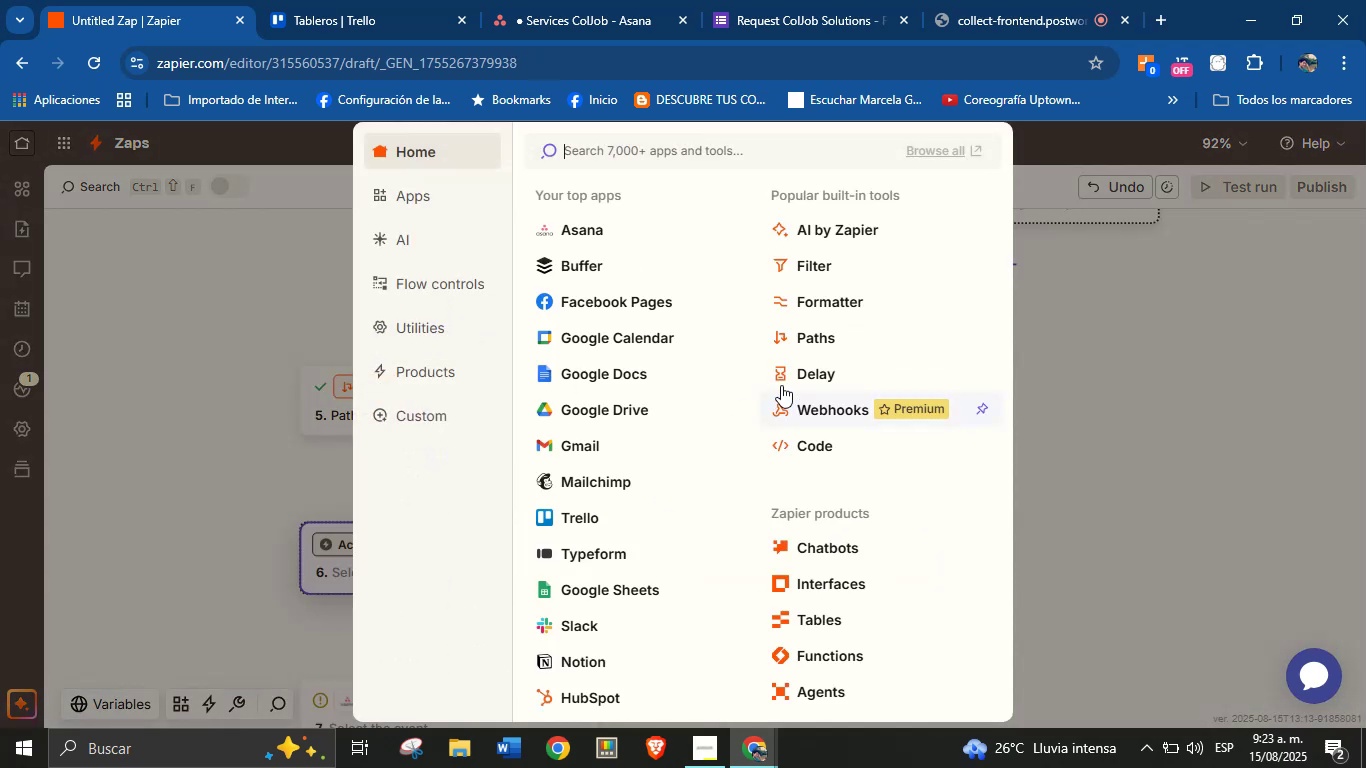 
left_click([828, 293])
 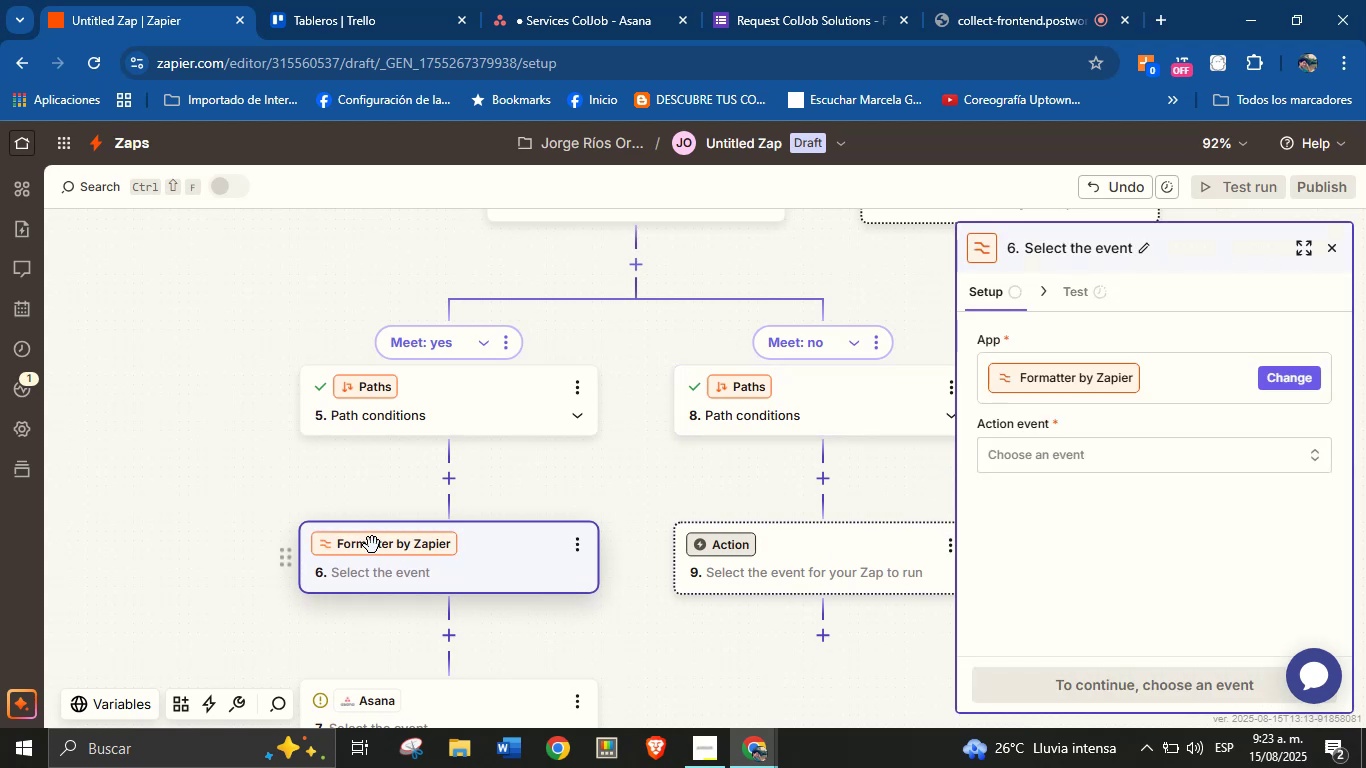 
left_click([1110, 459])
 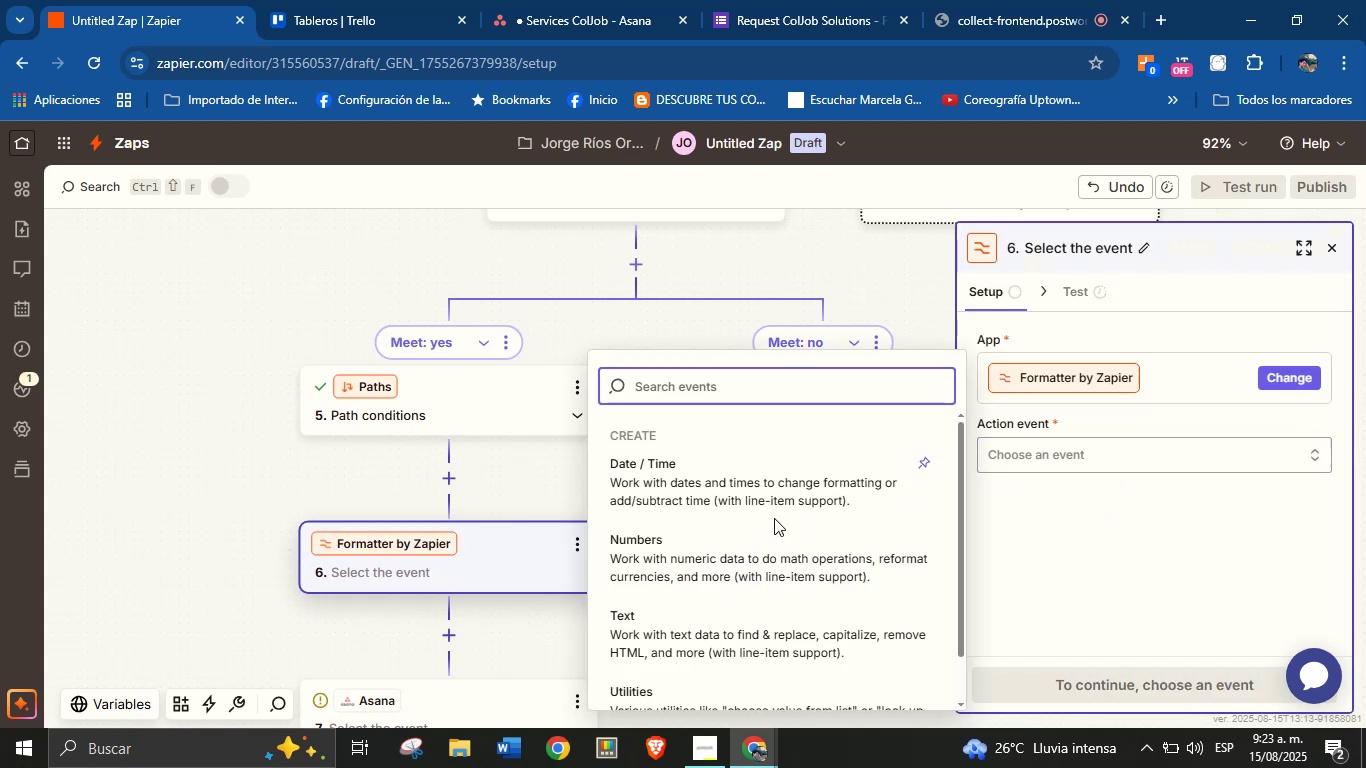 
left_click([715, 497])
 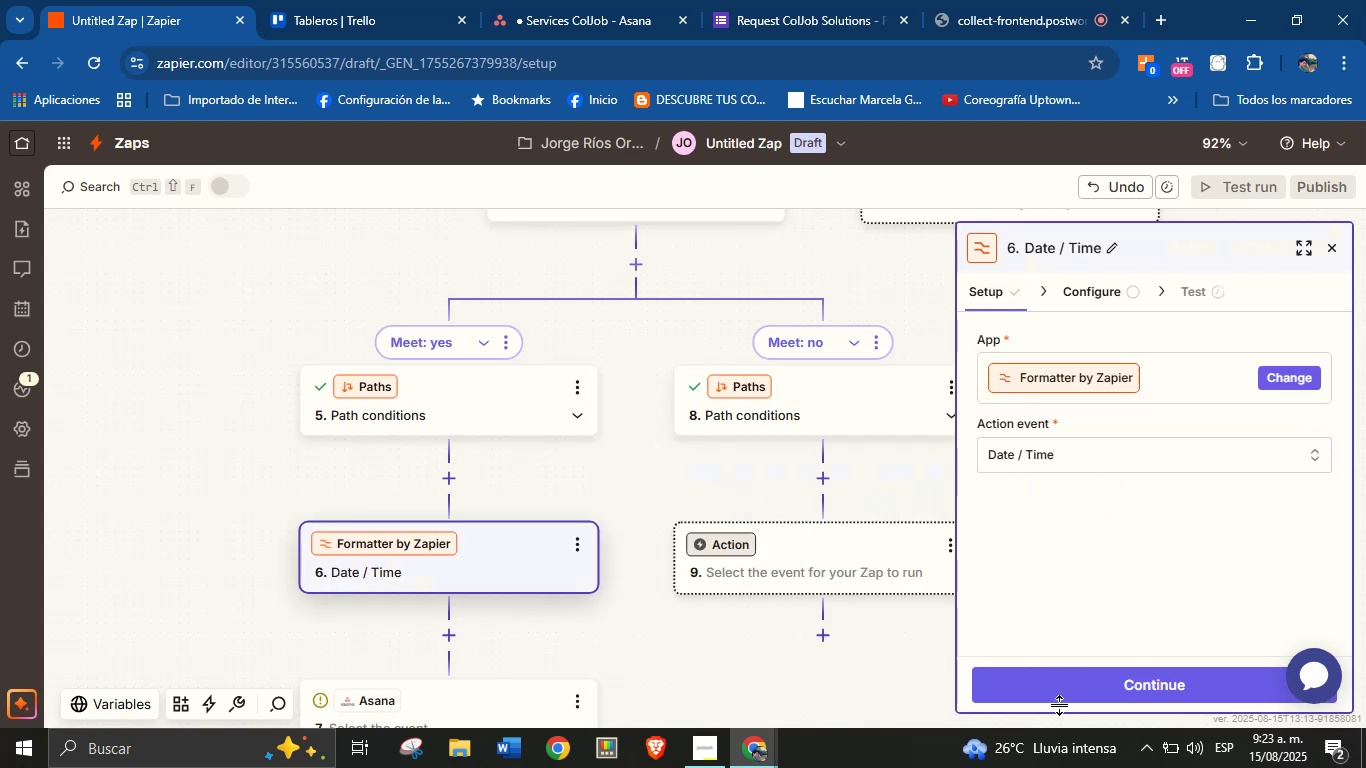 
left_click([1069, 680])
 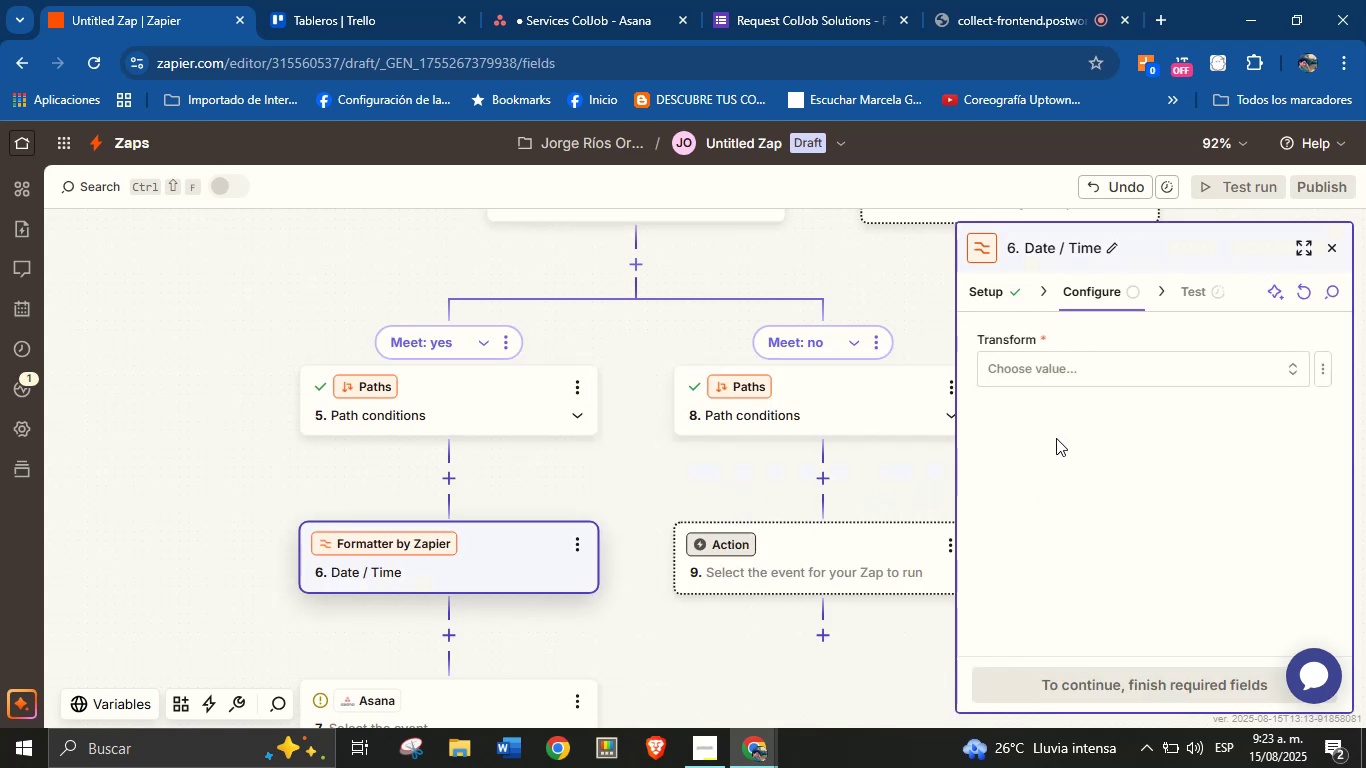 
left_click([1060, 381])
 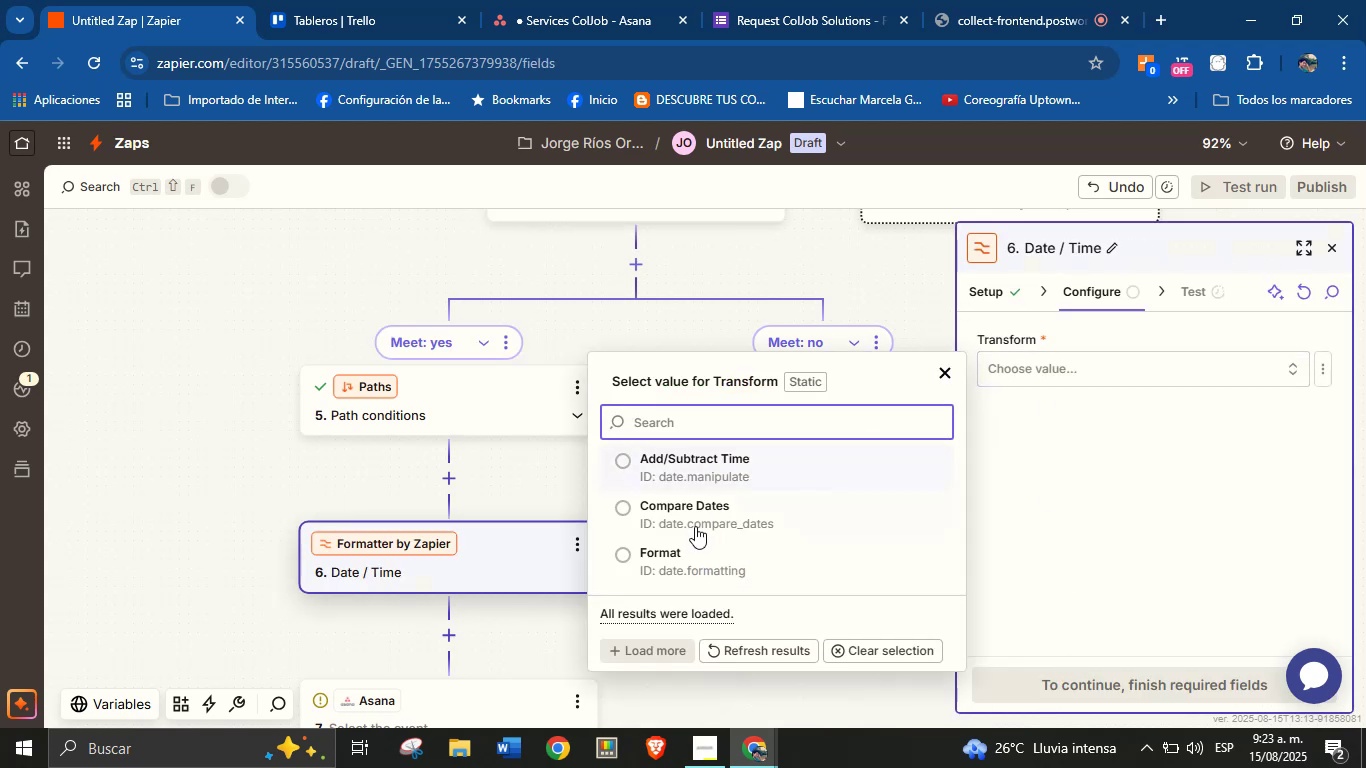 
left_click([671, 557])
 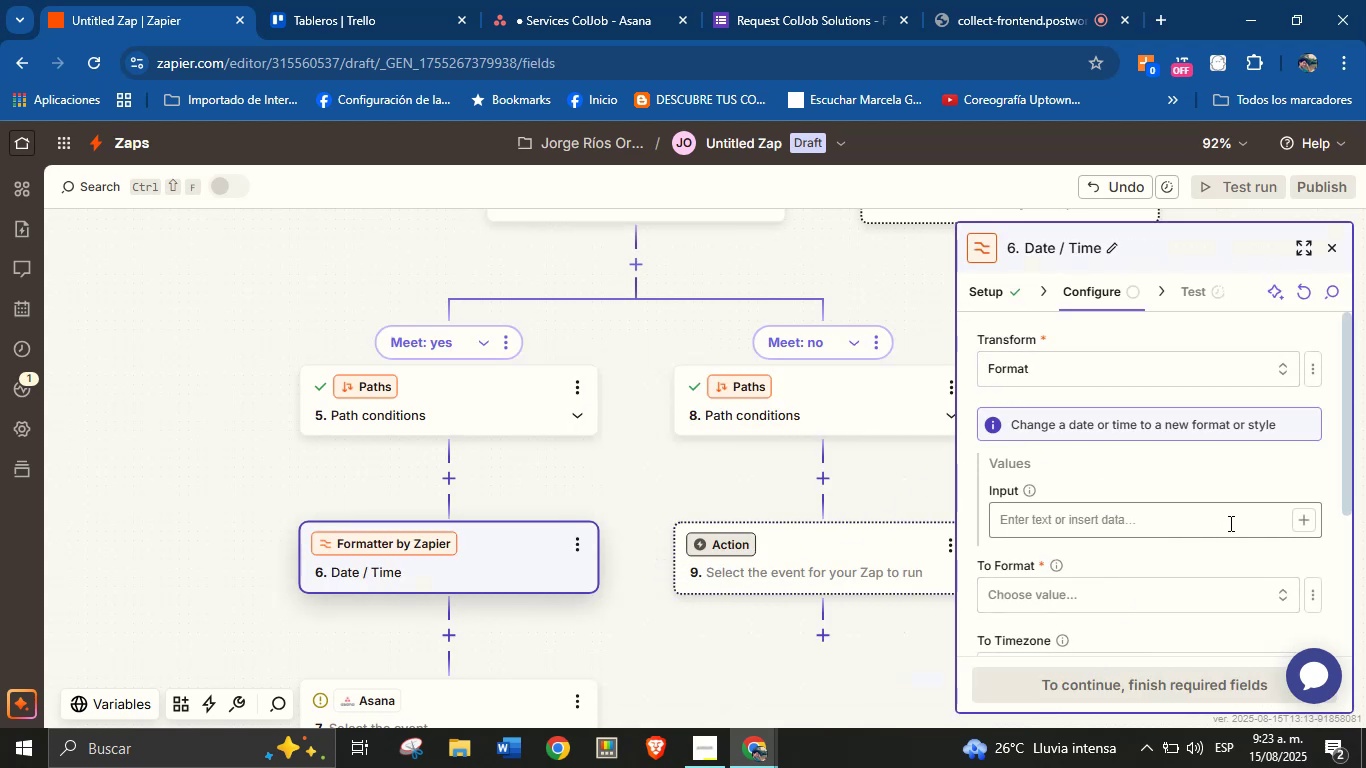 
left_click([1302, 521])
 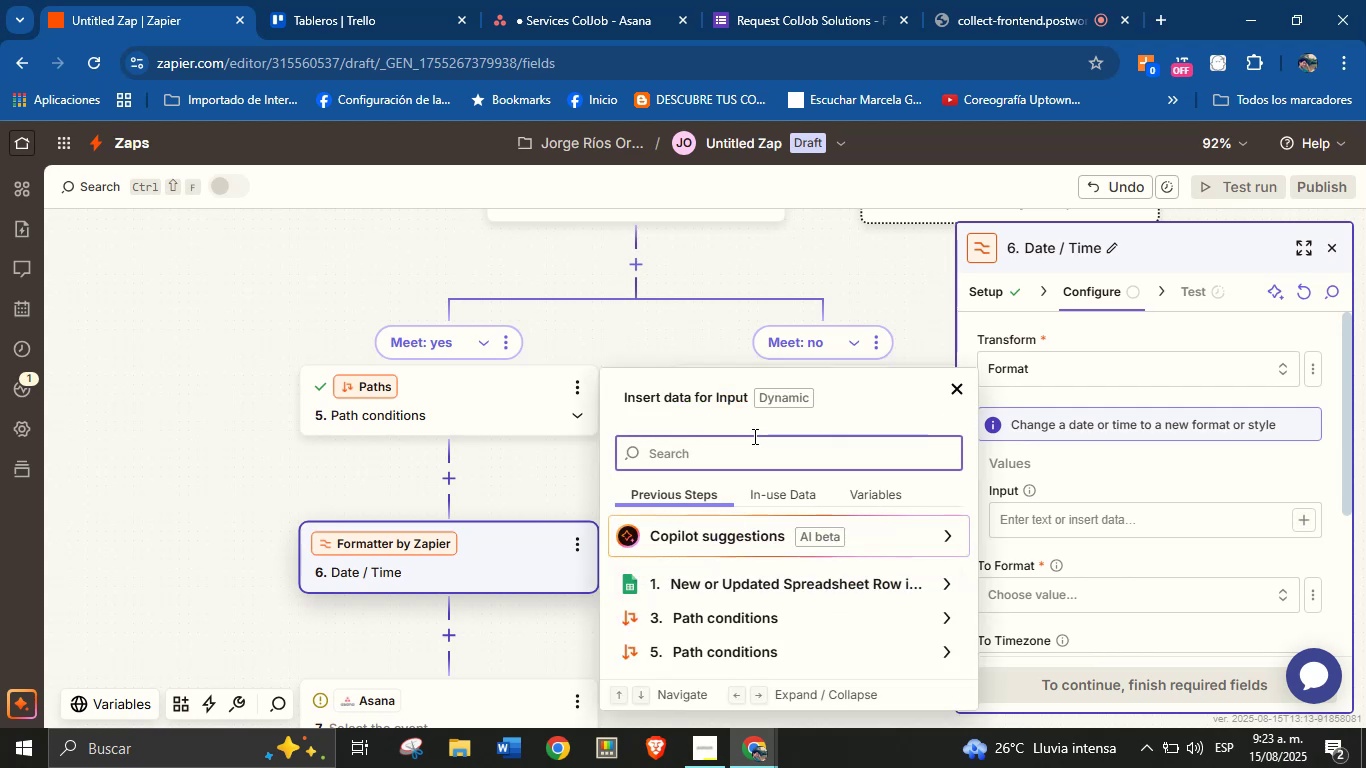 
type(meet)
 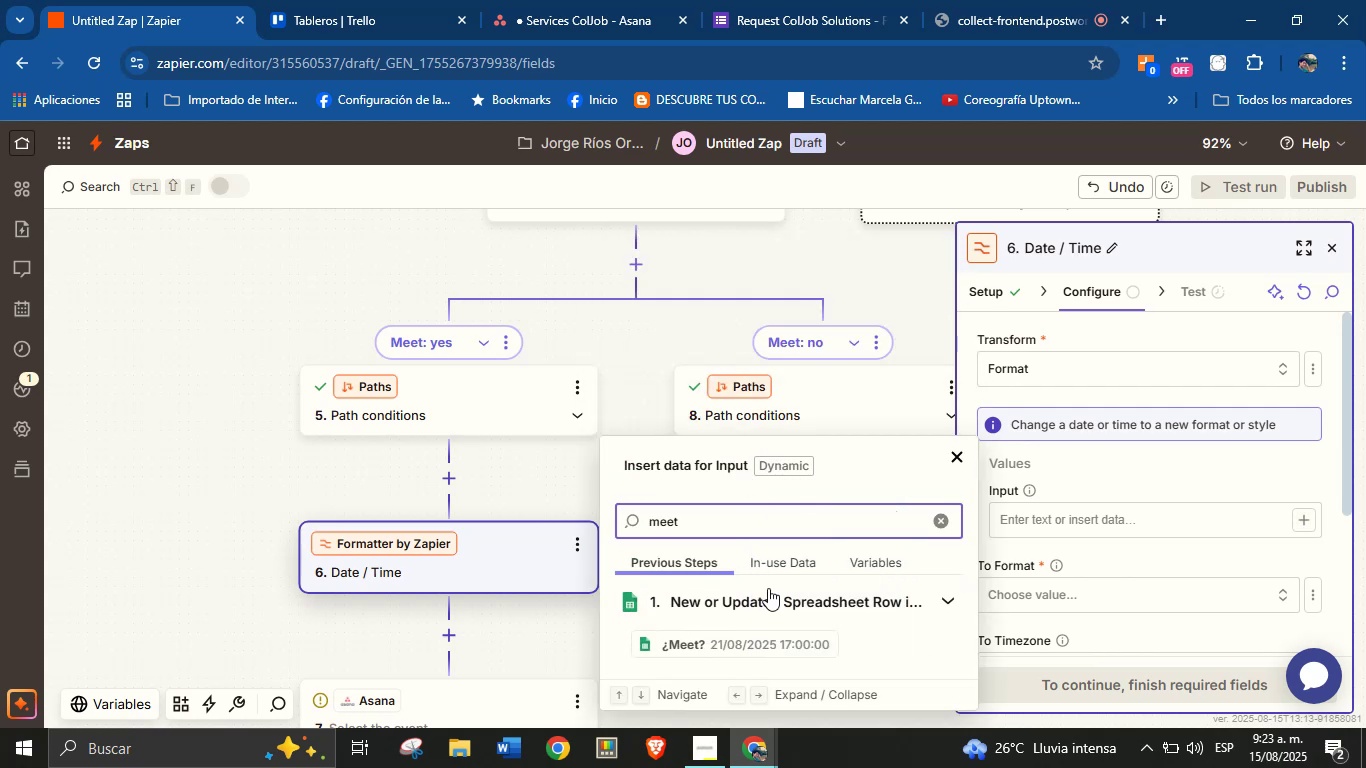 
left_click([785, 647])
 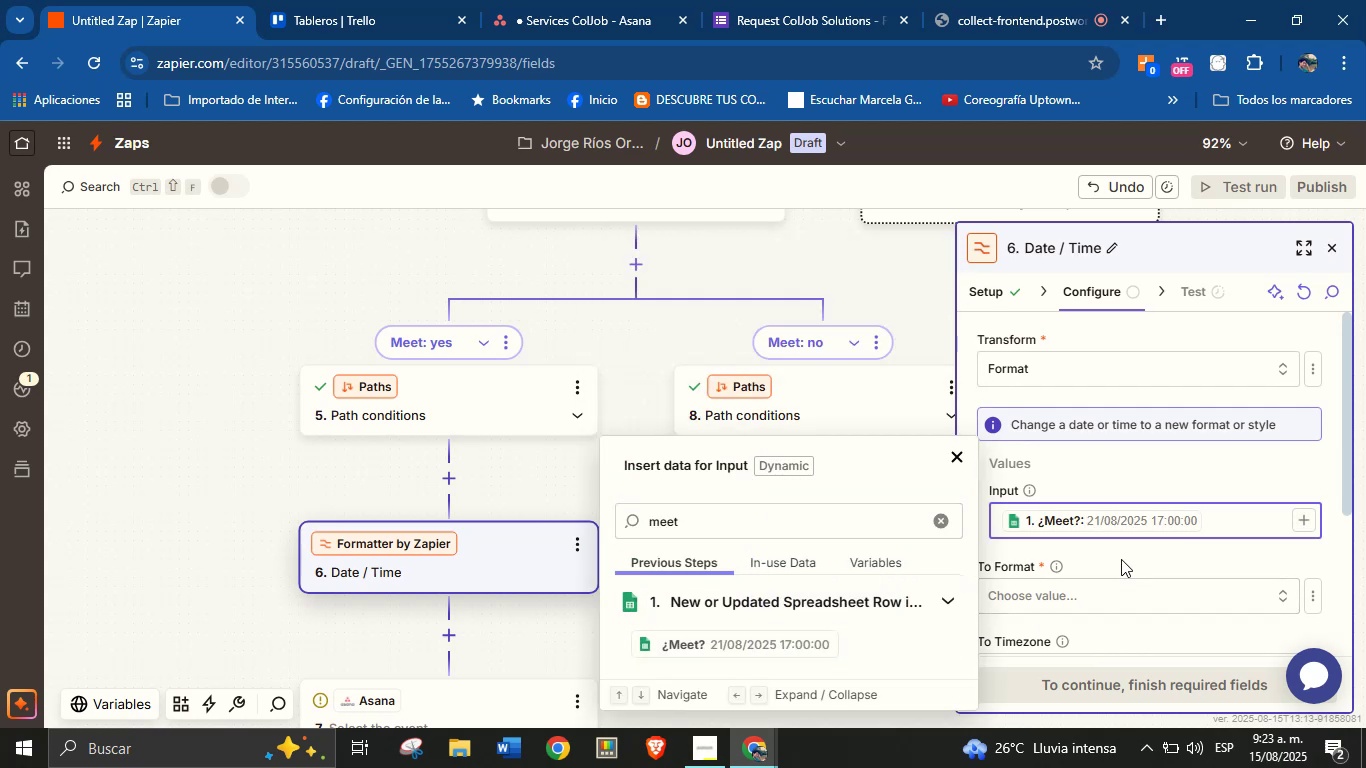 
double_click([1121, 595])
 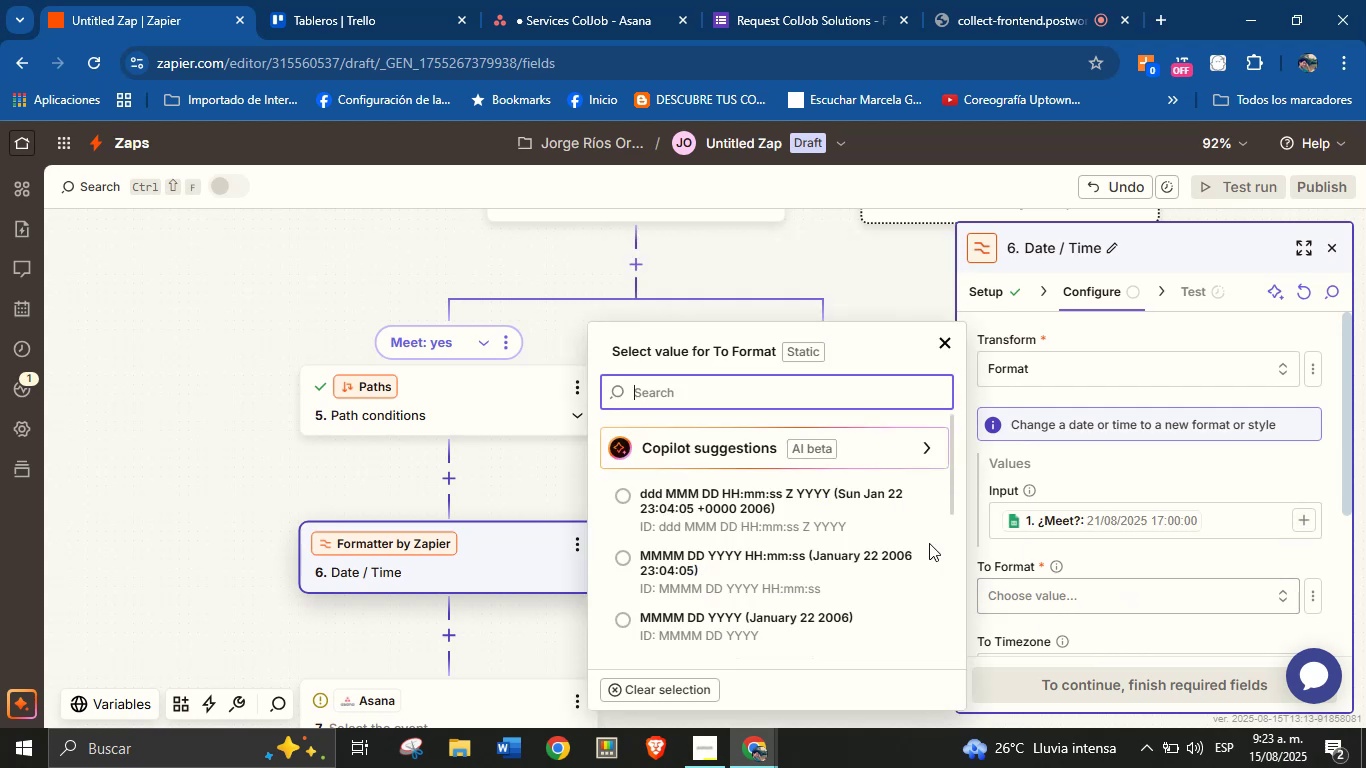 
scroll: coordinate [784, 513], scroll_direction: down, amount: 3.0
 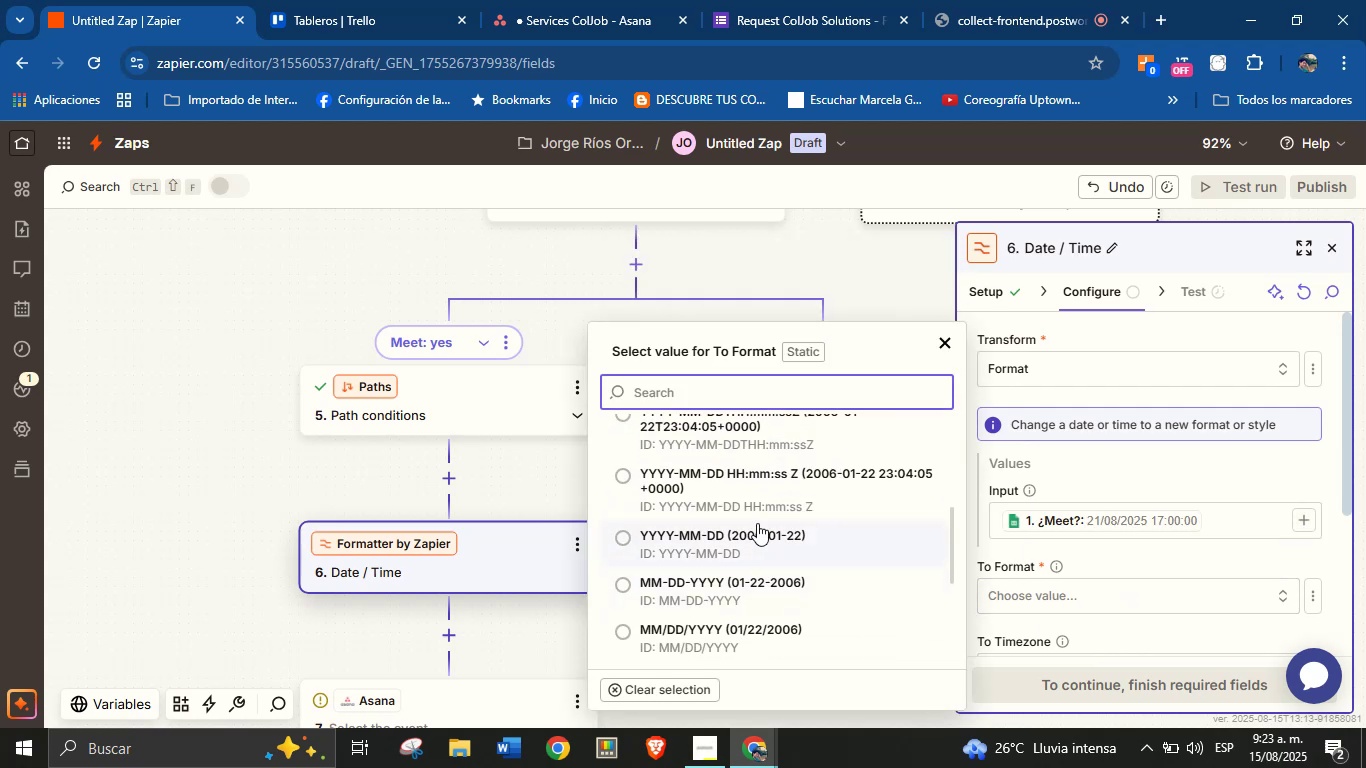 
scroll: coordinate [763, 570], scroll_direction: up, amount: 1.0
 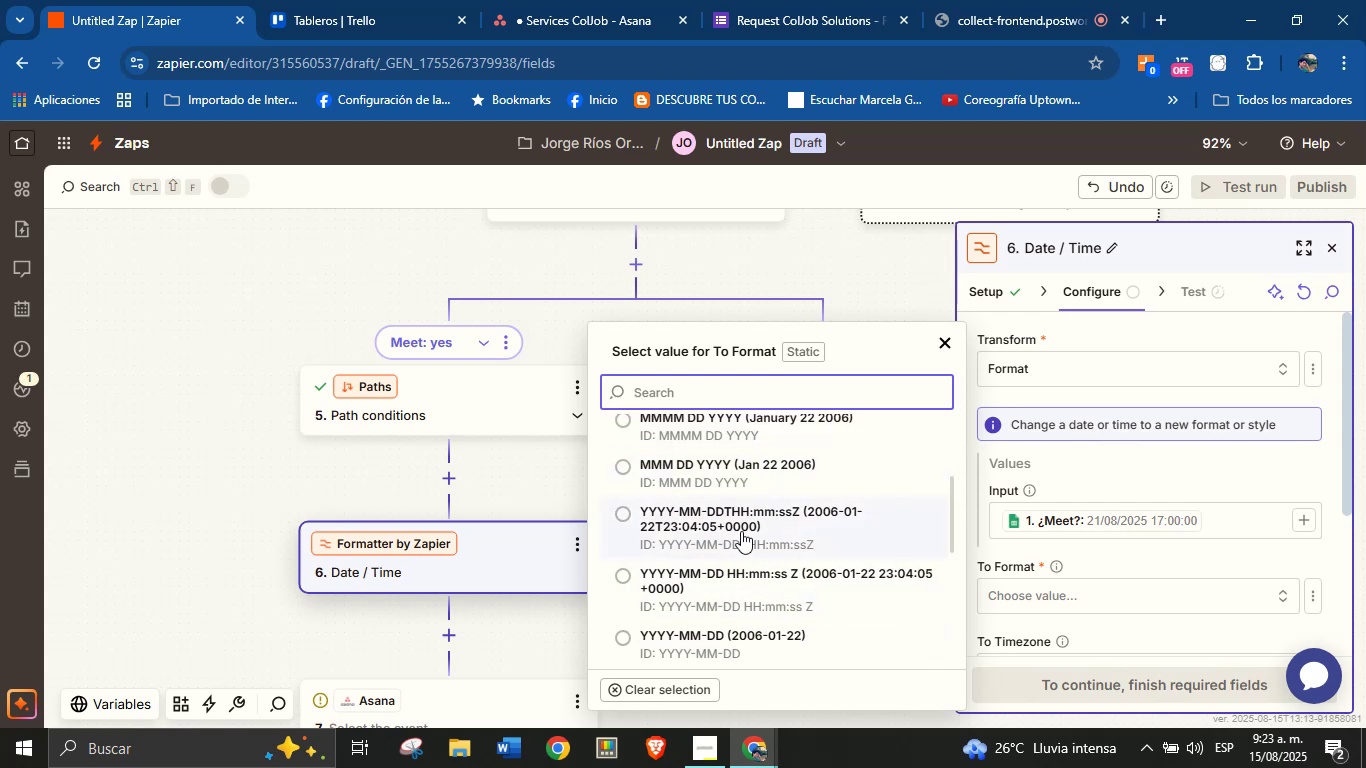 
left_click([748, 525])
 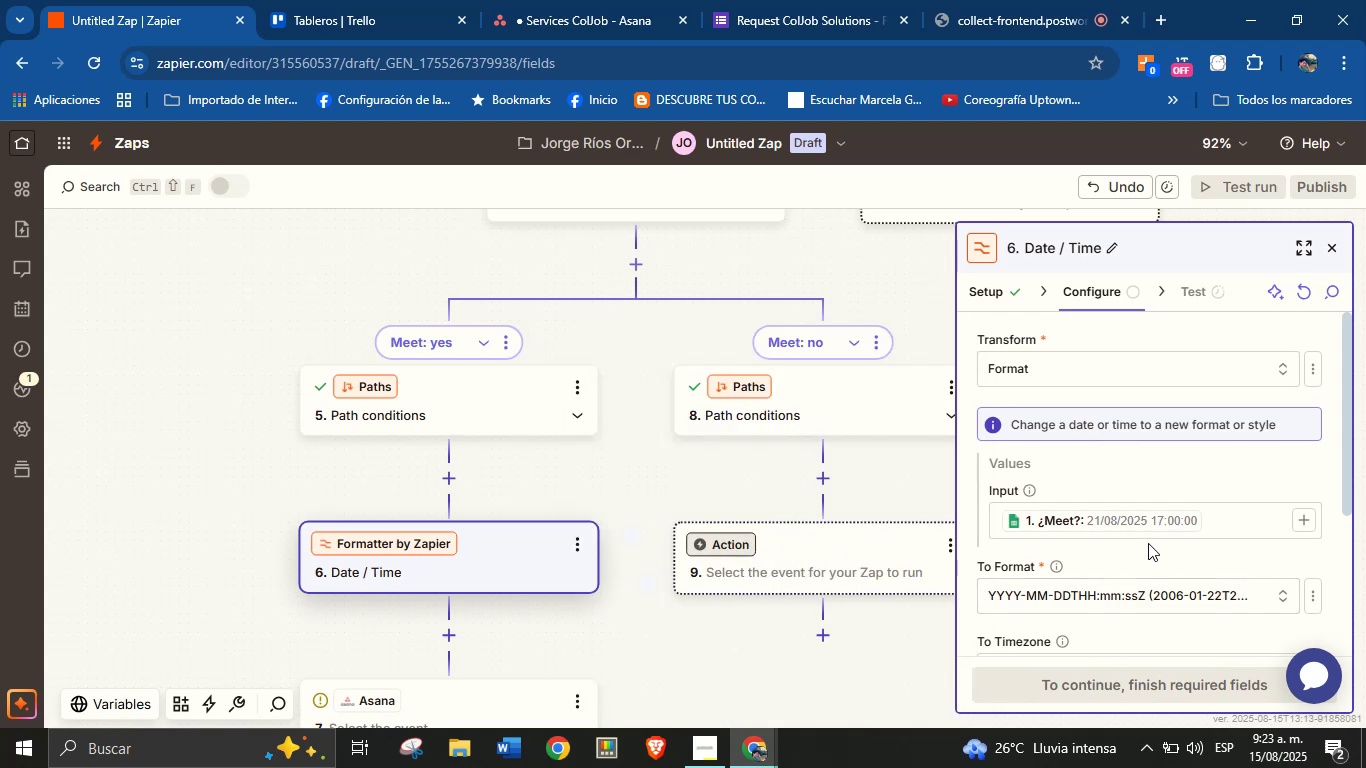 
left_click([1142, 560])
 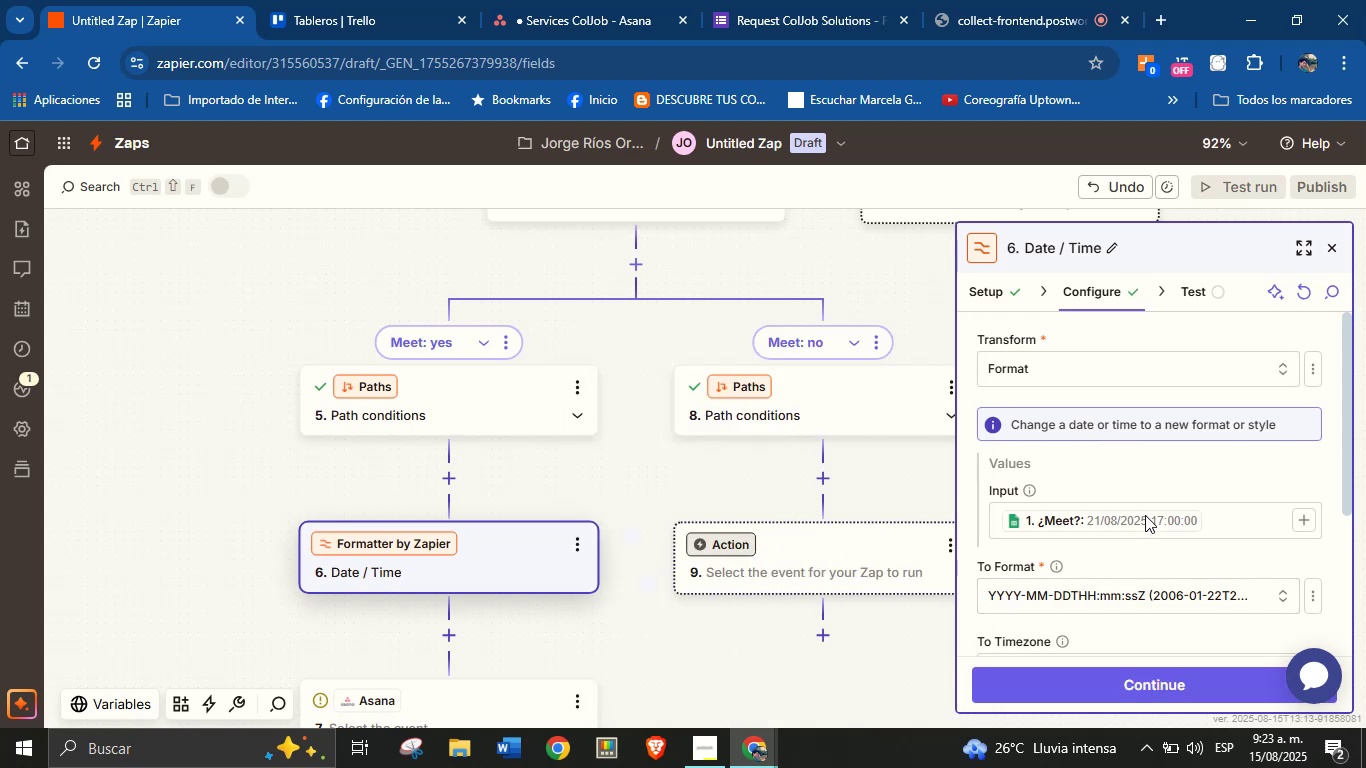 
scroll: coordinate [1139, 470], scroll_direction: down, amount: 1.0
 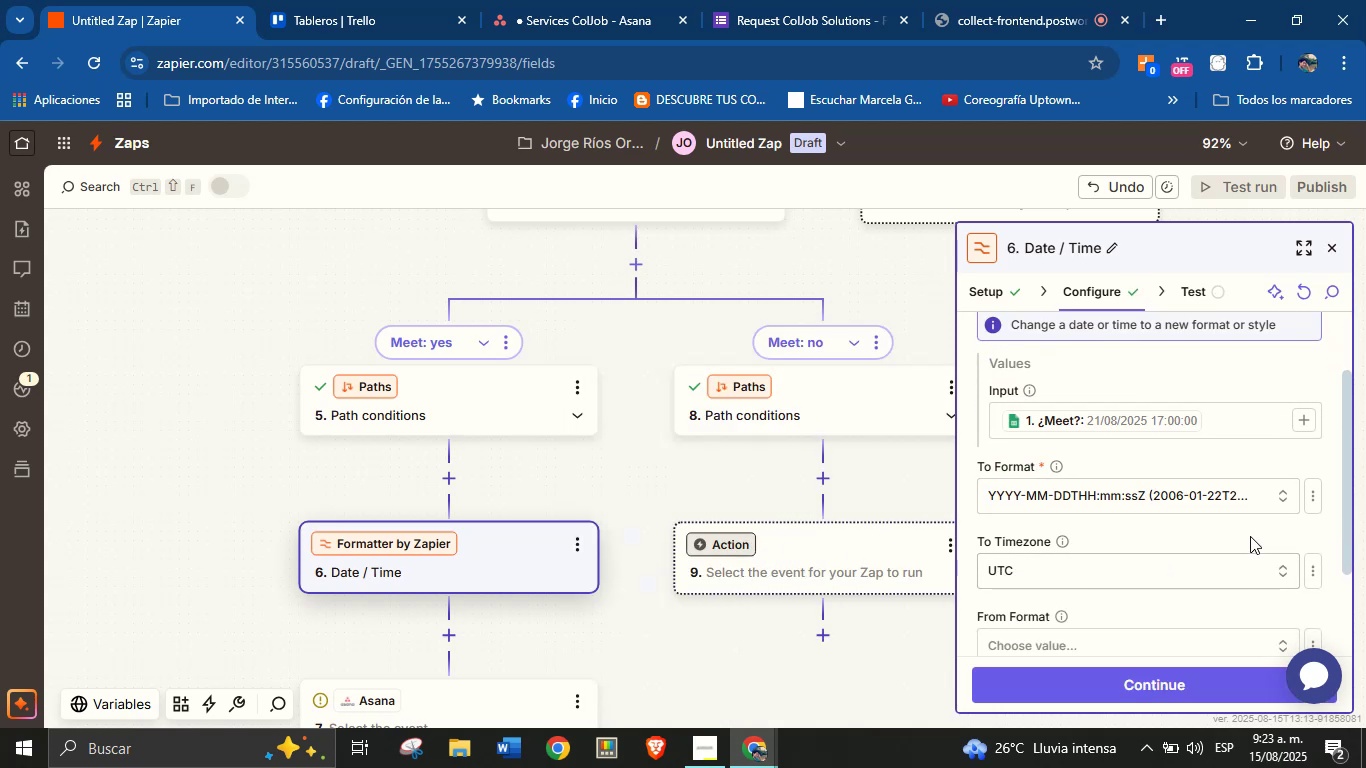 
left_click_drag(start_coordinate=[1343, 447], to_coordinate=[1326, 550])
 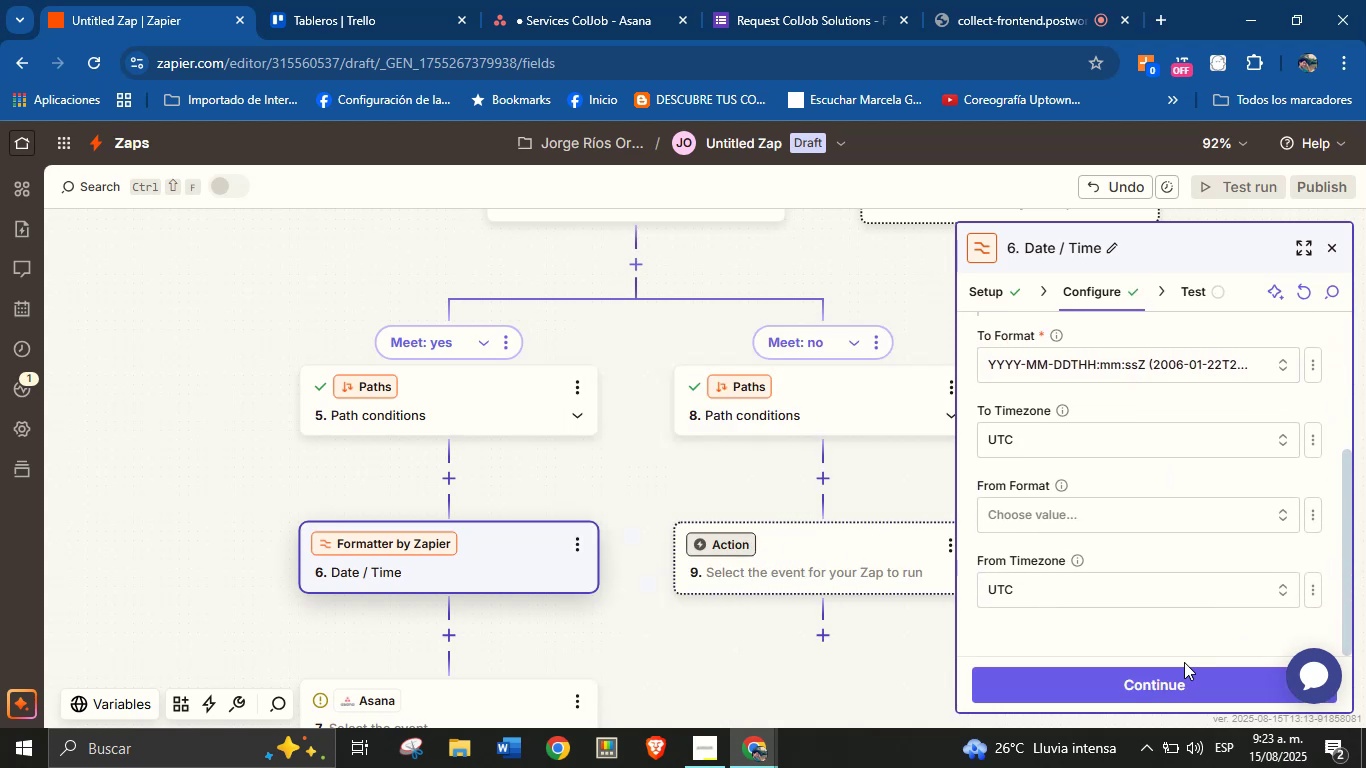 
left_click([1162, 684])
 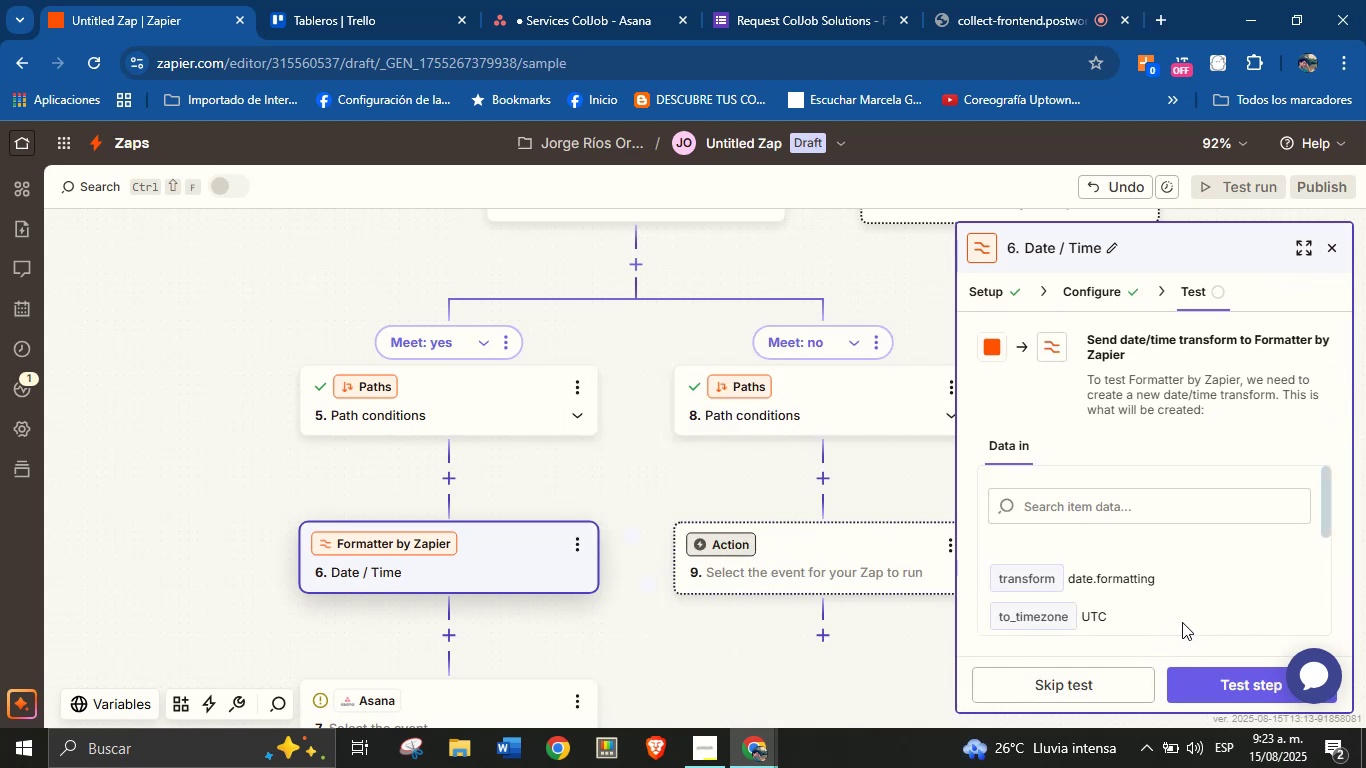 
left_click([1207, 682])
 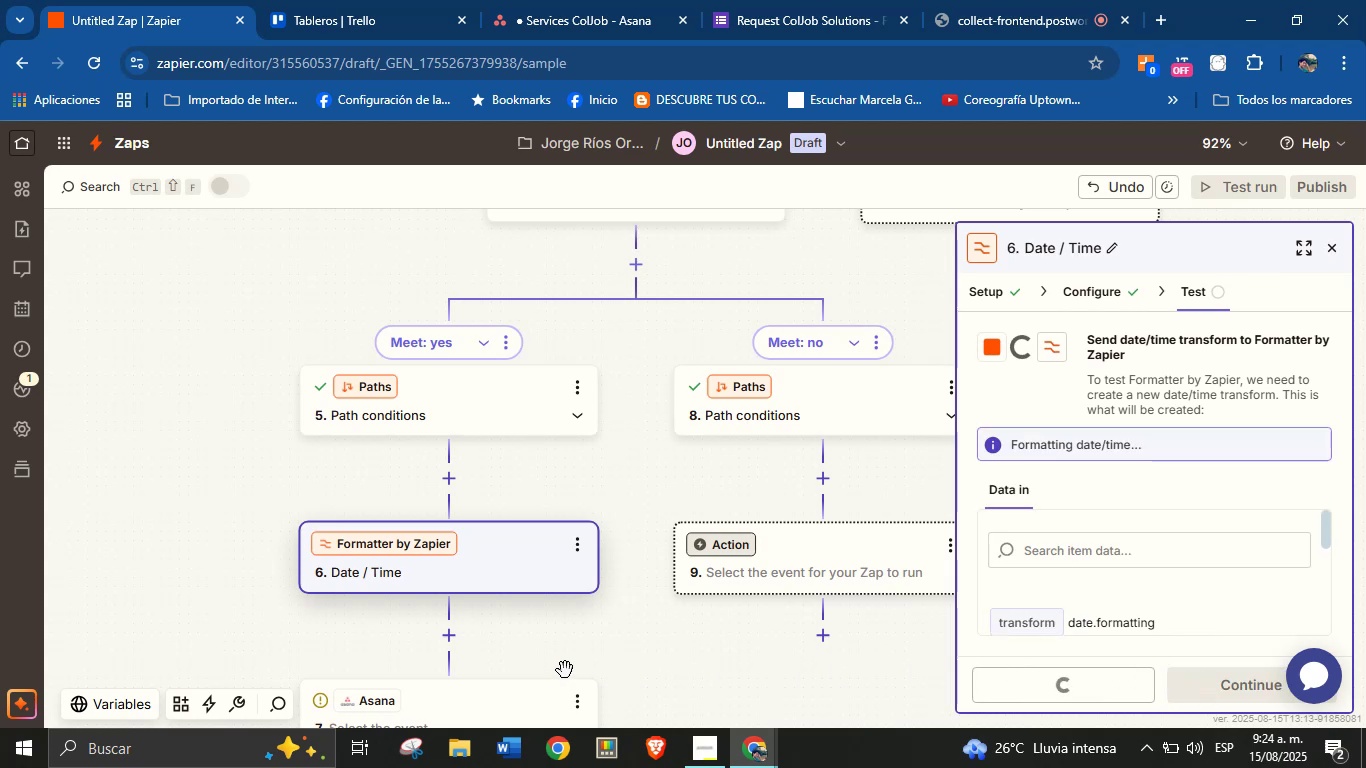 
left_click_drag(start_coordinate=[624, 646], to_coordinate=[632, 528])
 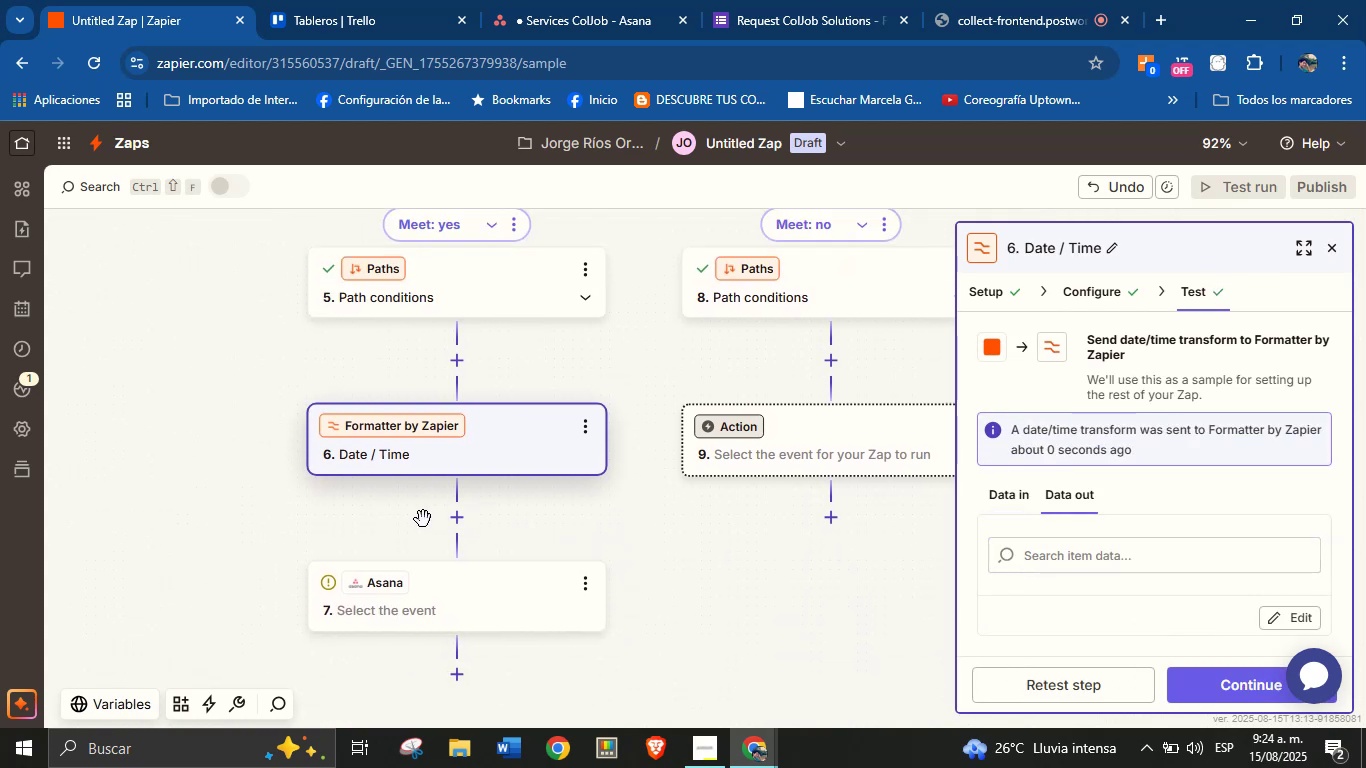 
left_click([455, 514])
 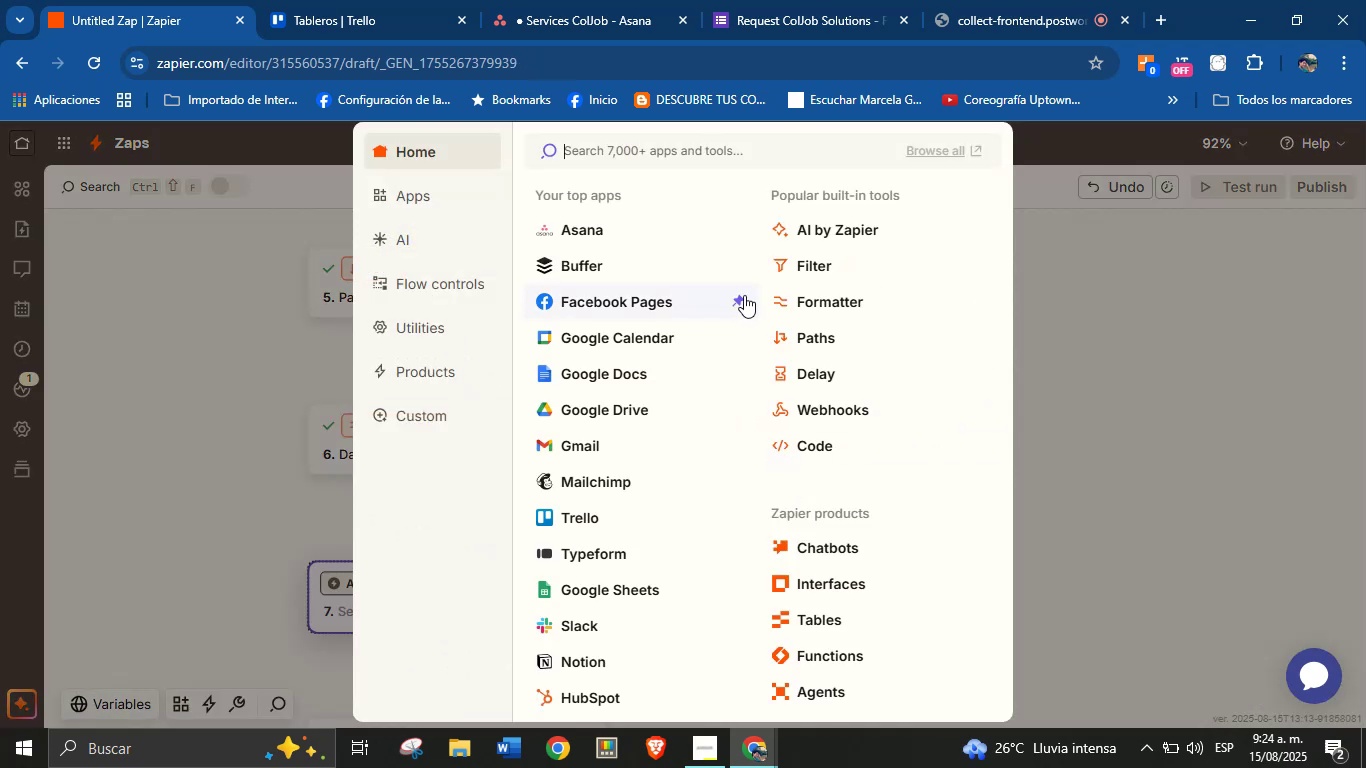 
left_click([837, 299])
 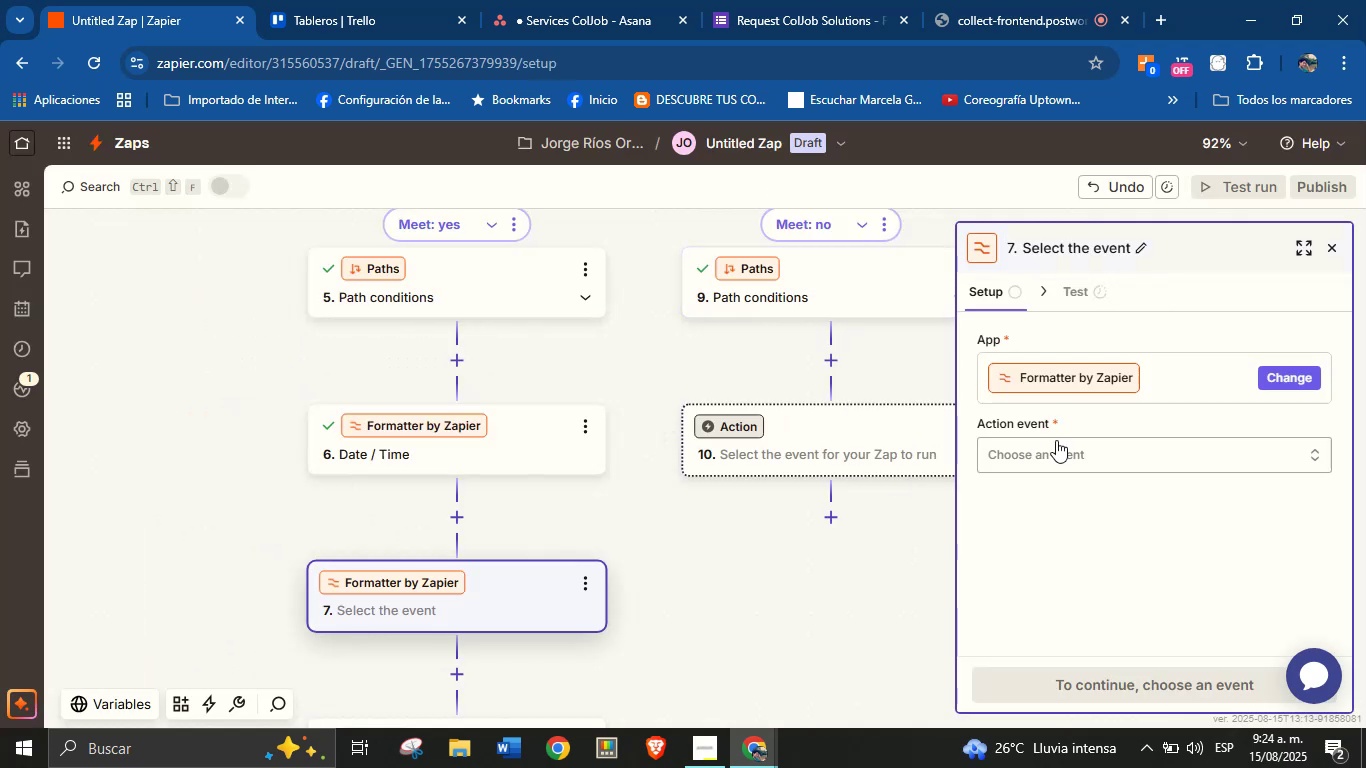 
left_click([1076, 465])
 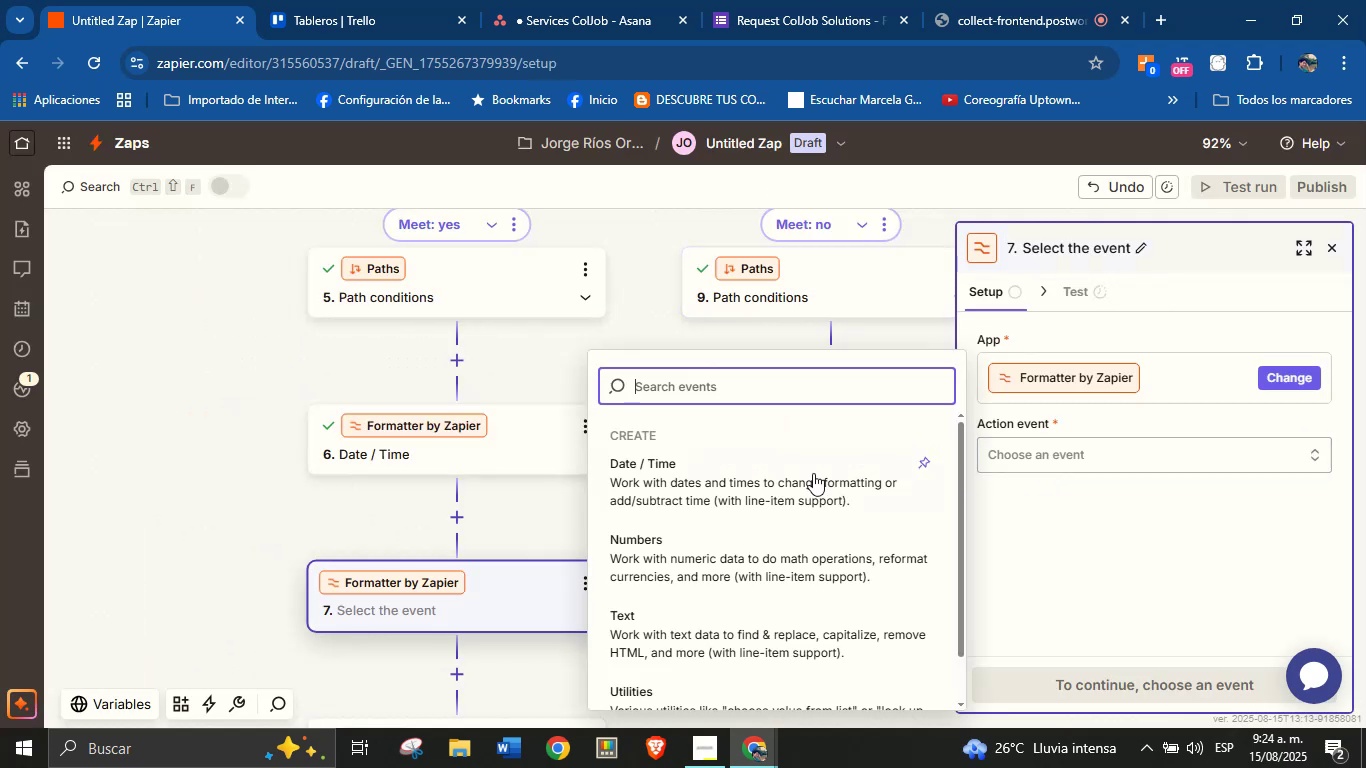 
left_click([782, 492])
 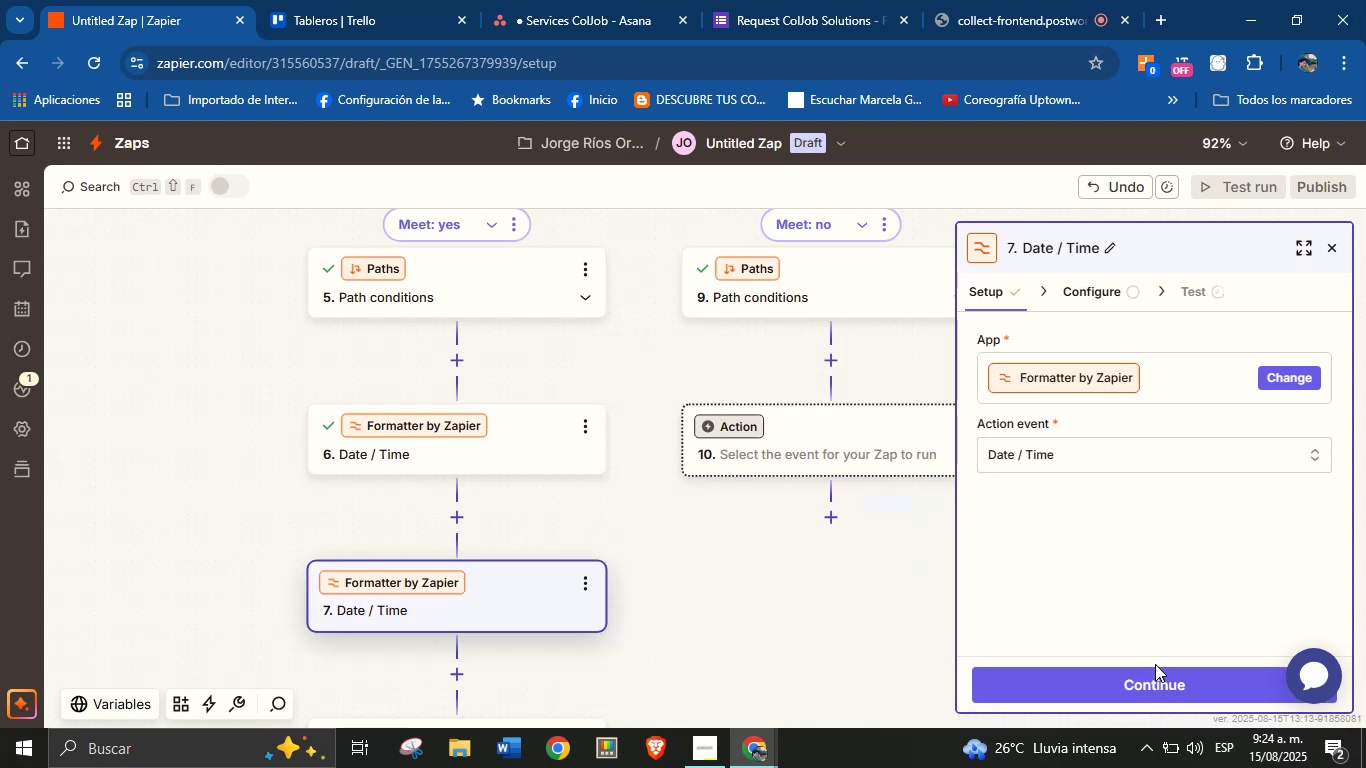 
left_click([1154, 680])
 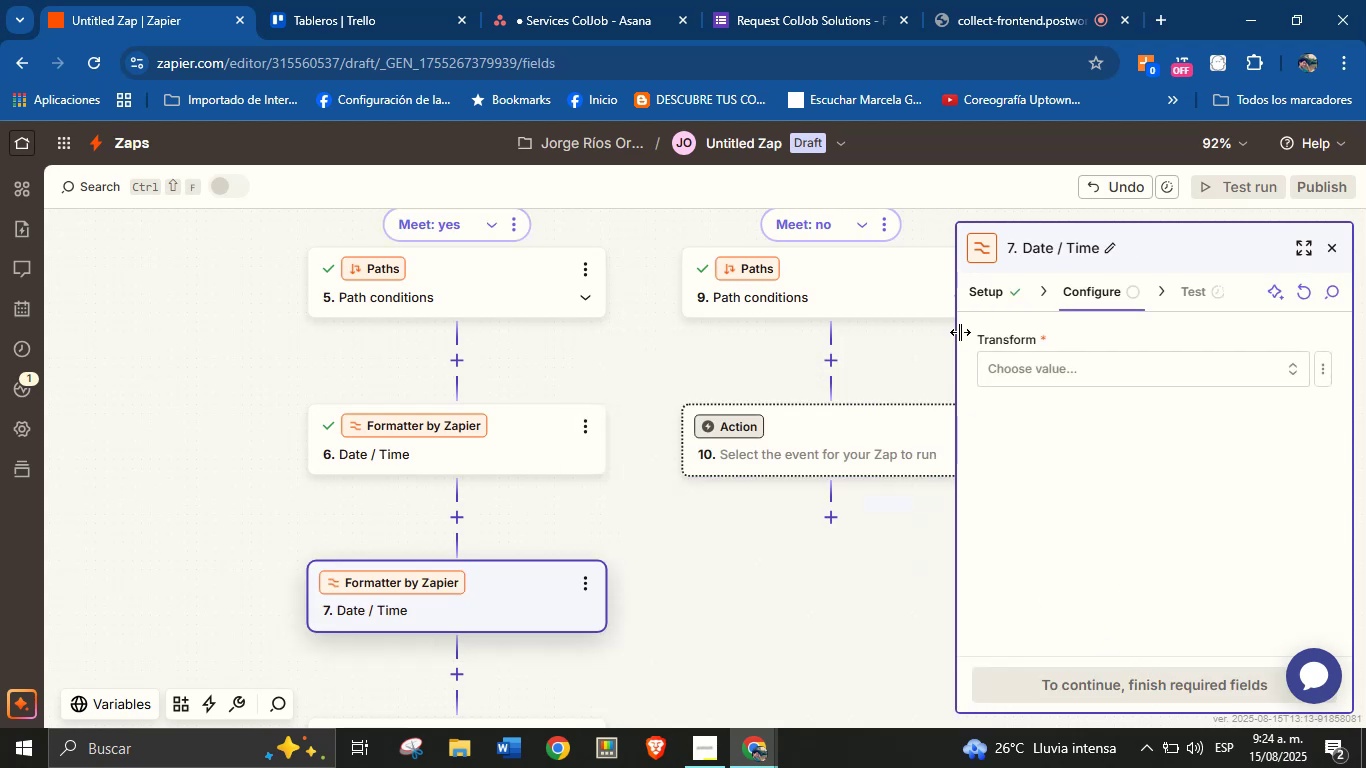 
left_click([1038, 380])
 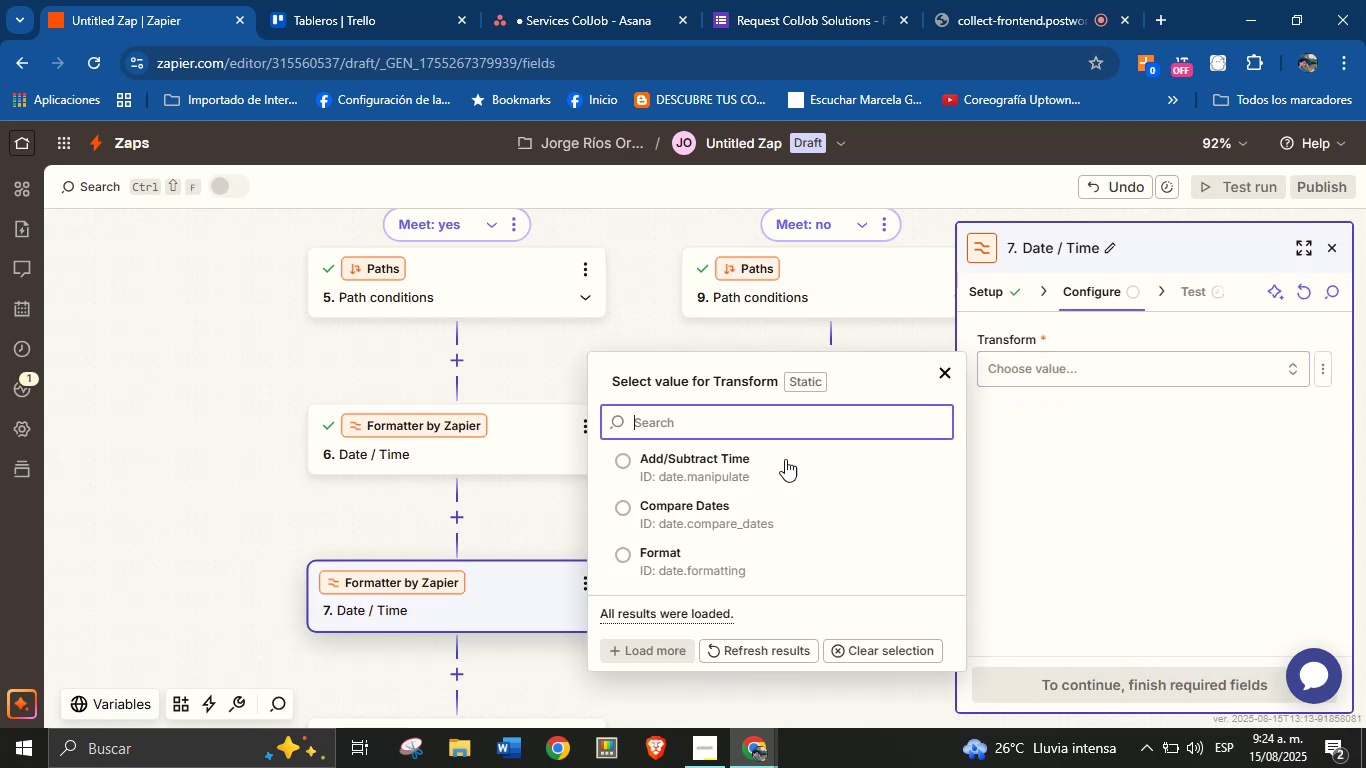 
left_click([781, 461])
 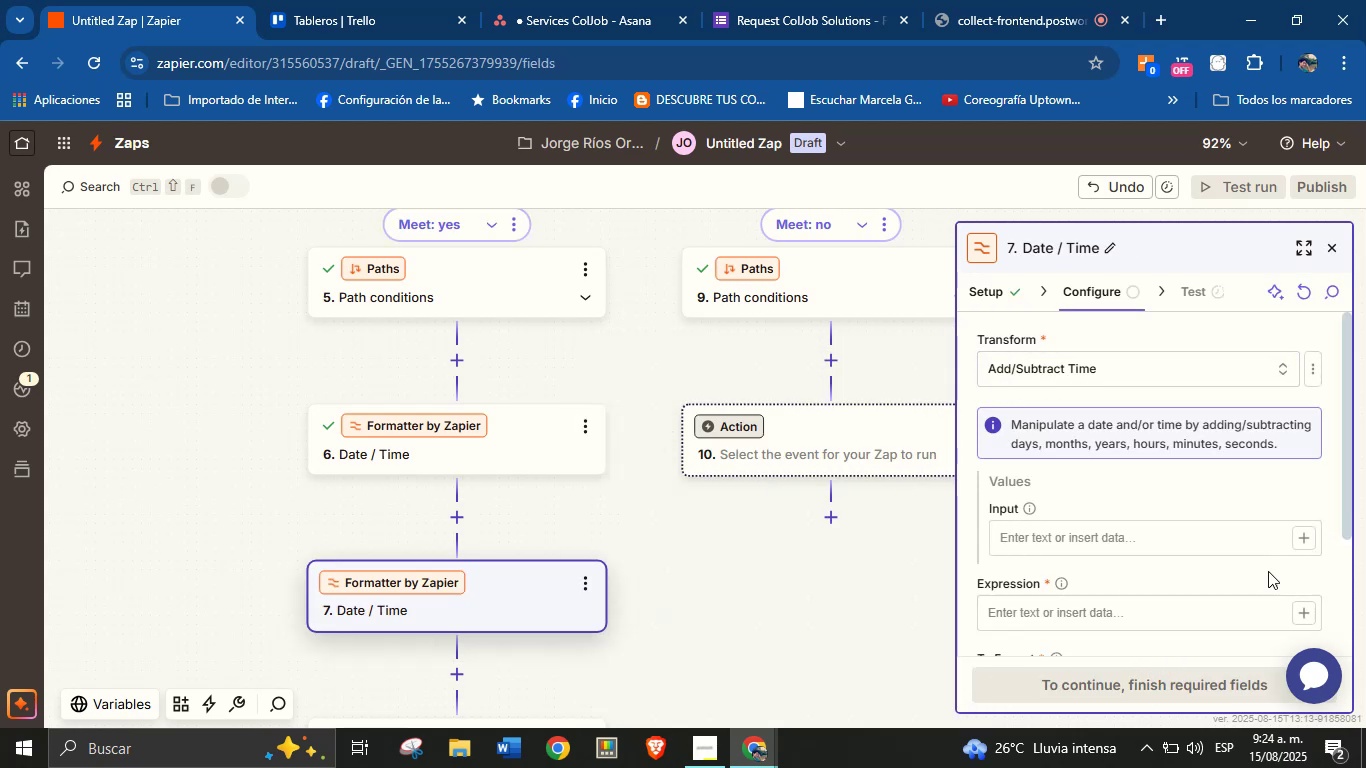 
left_click([1302, 544])
 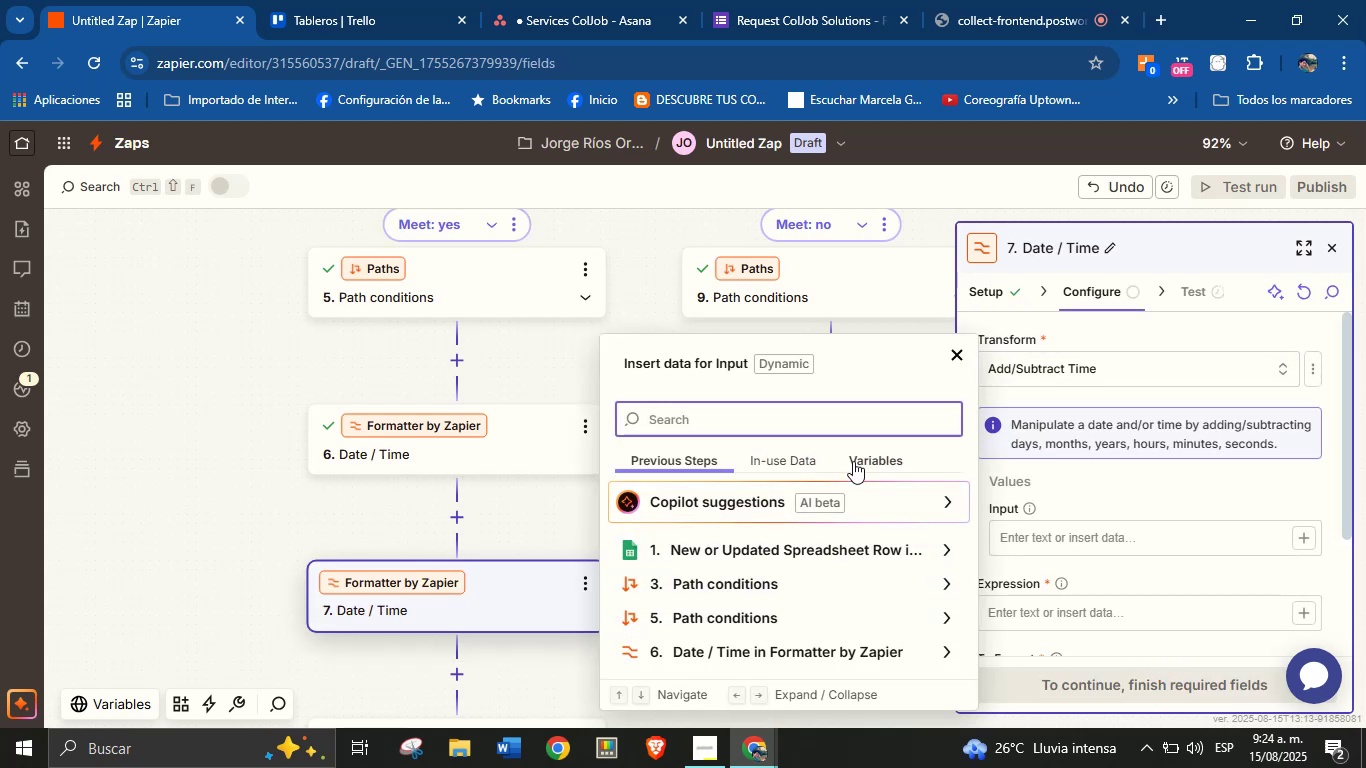 
type(meet)
 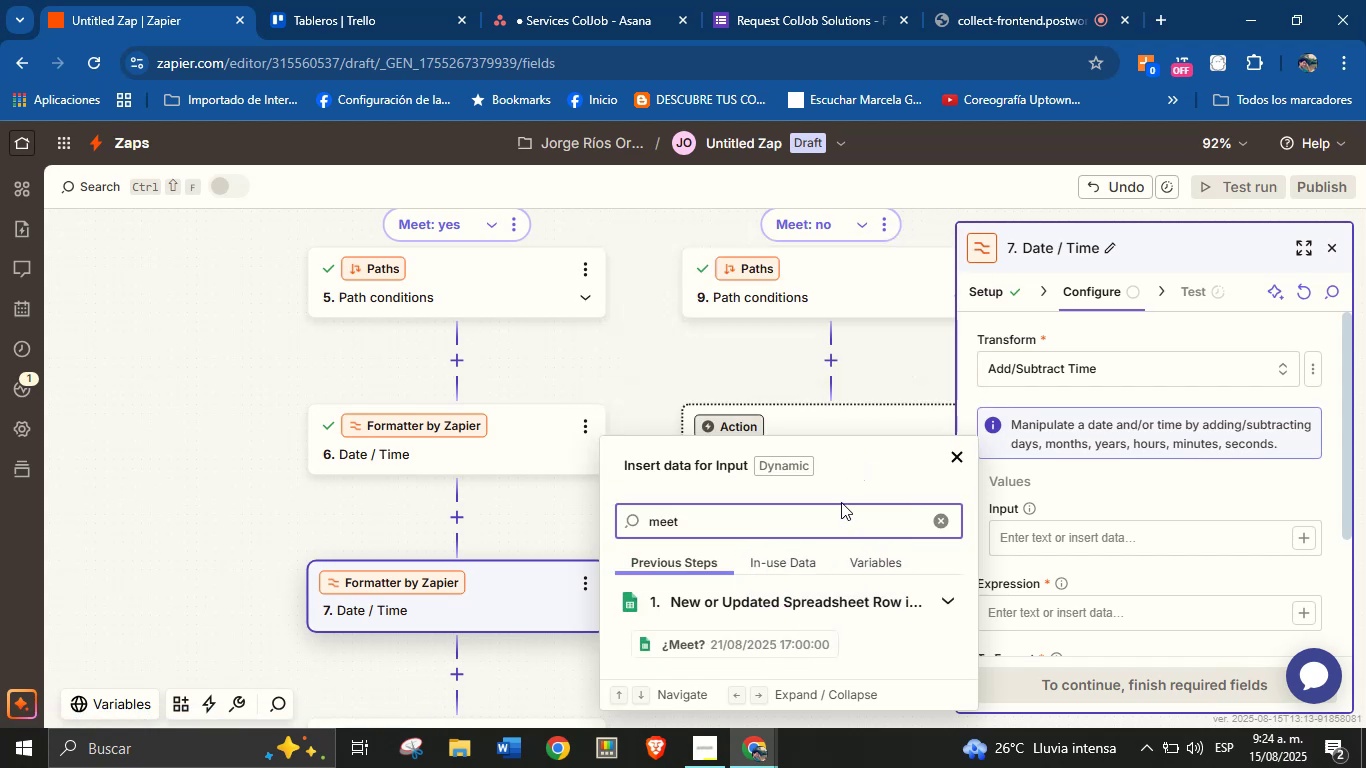 
left_click([789, 630])
 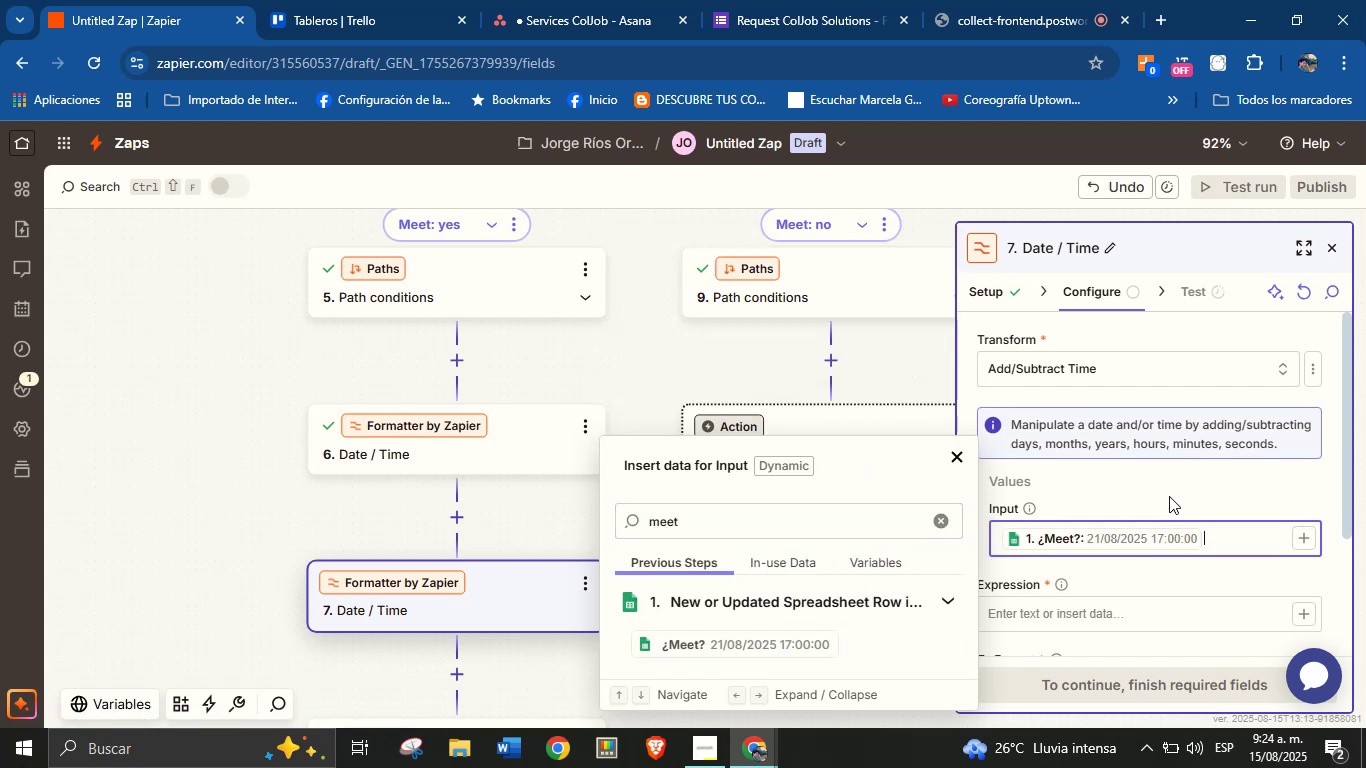 
scroll: coordinate [1178, 487], scroll_direction: down, amount: 1.0
 